 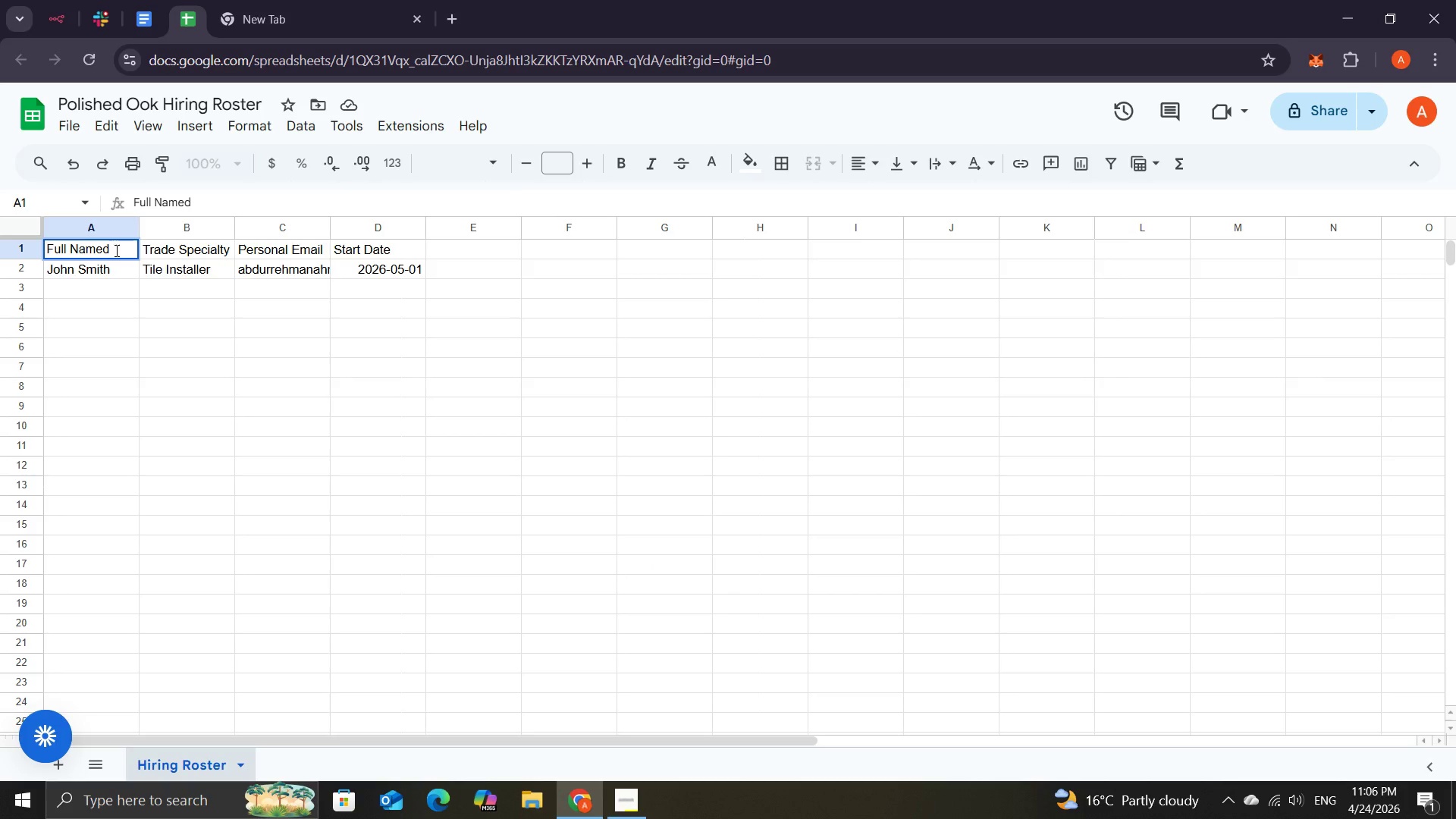 
double_click([115, 250])
 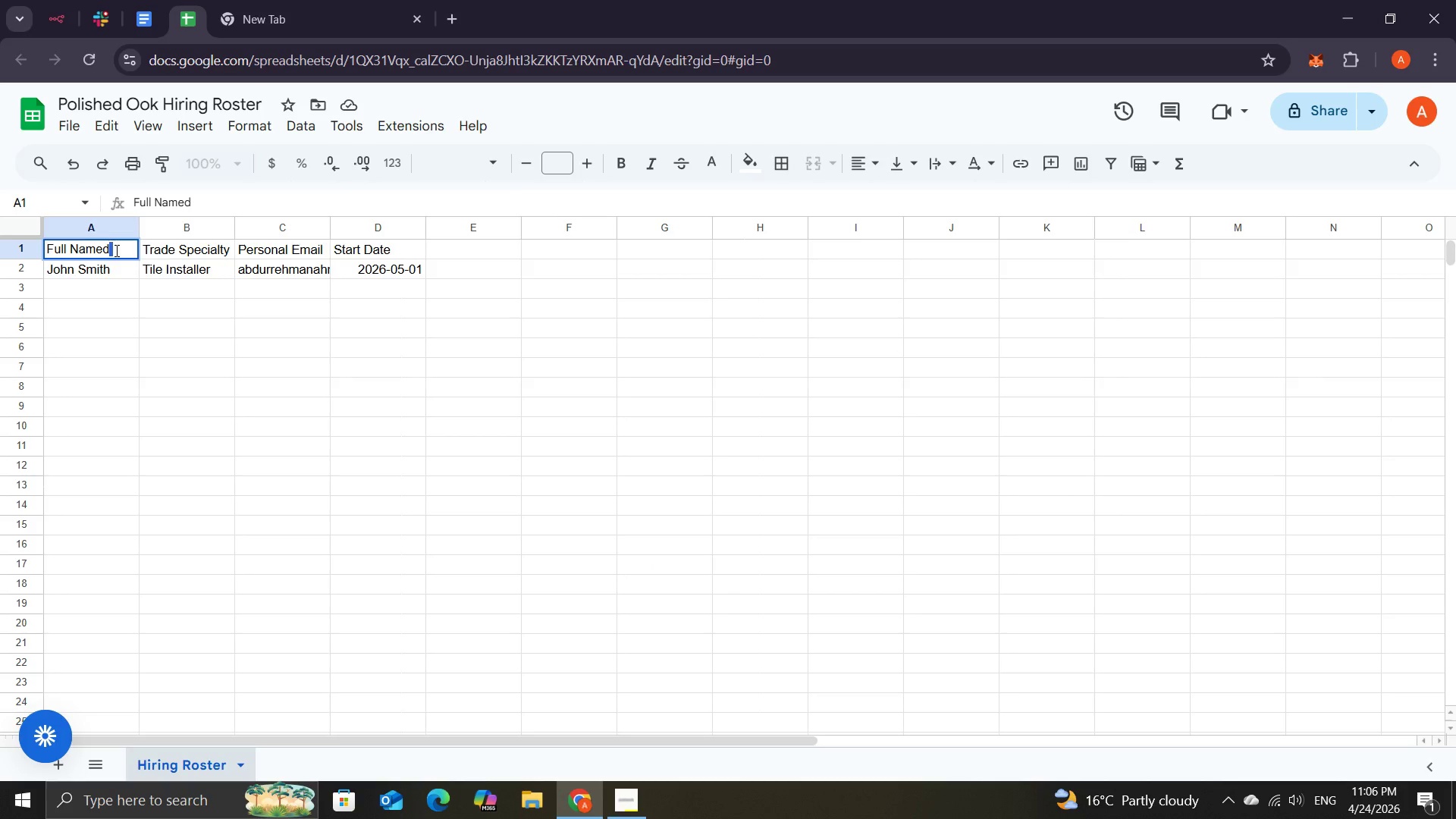 
double_click([115, 250])
 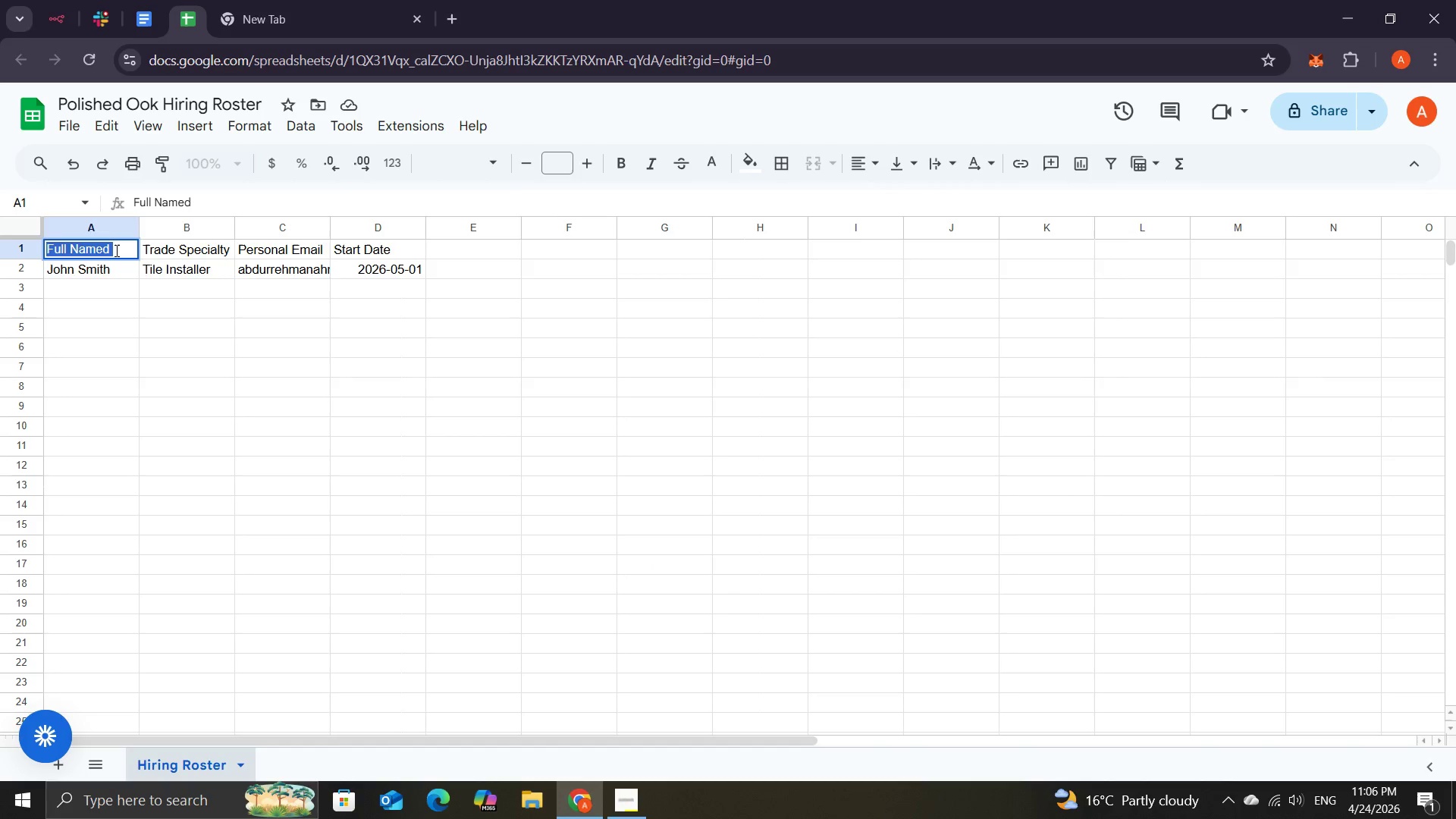 
triple_click([115, 250])
 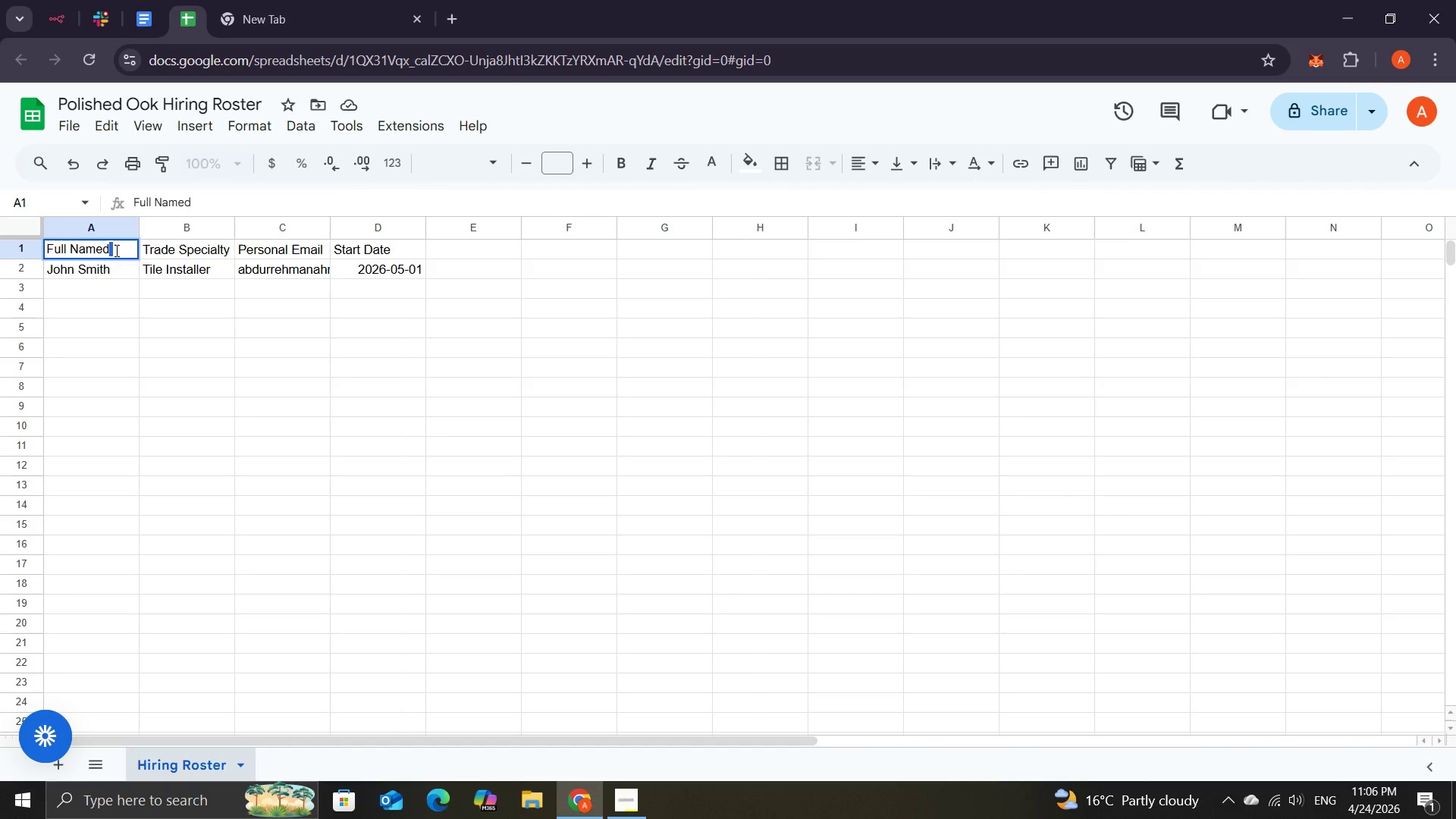 
double_click([115, 250])
 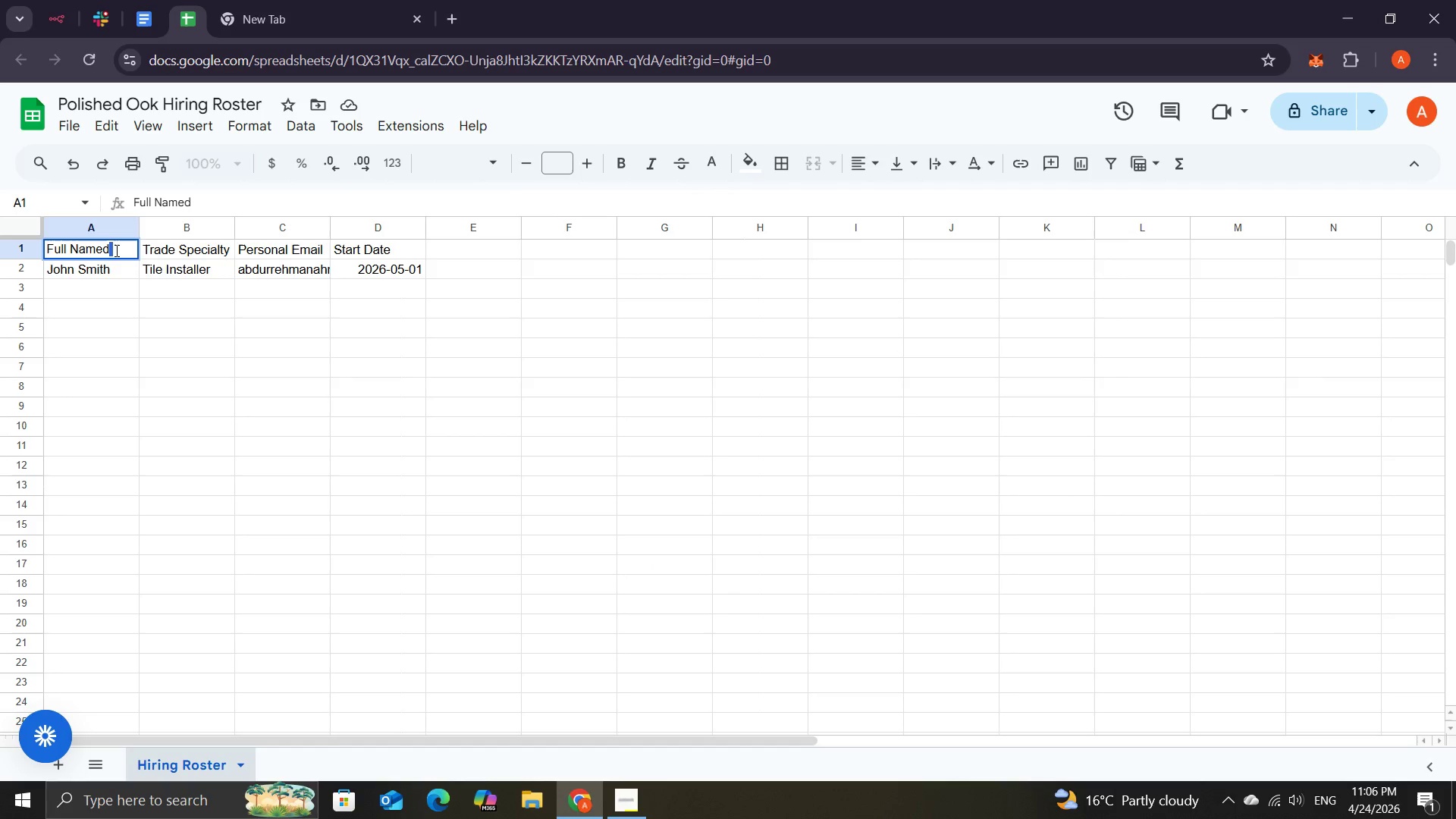 
key(Backspace)
 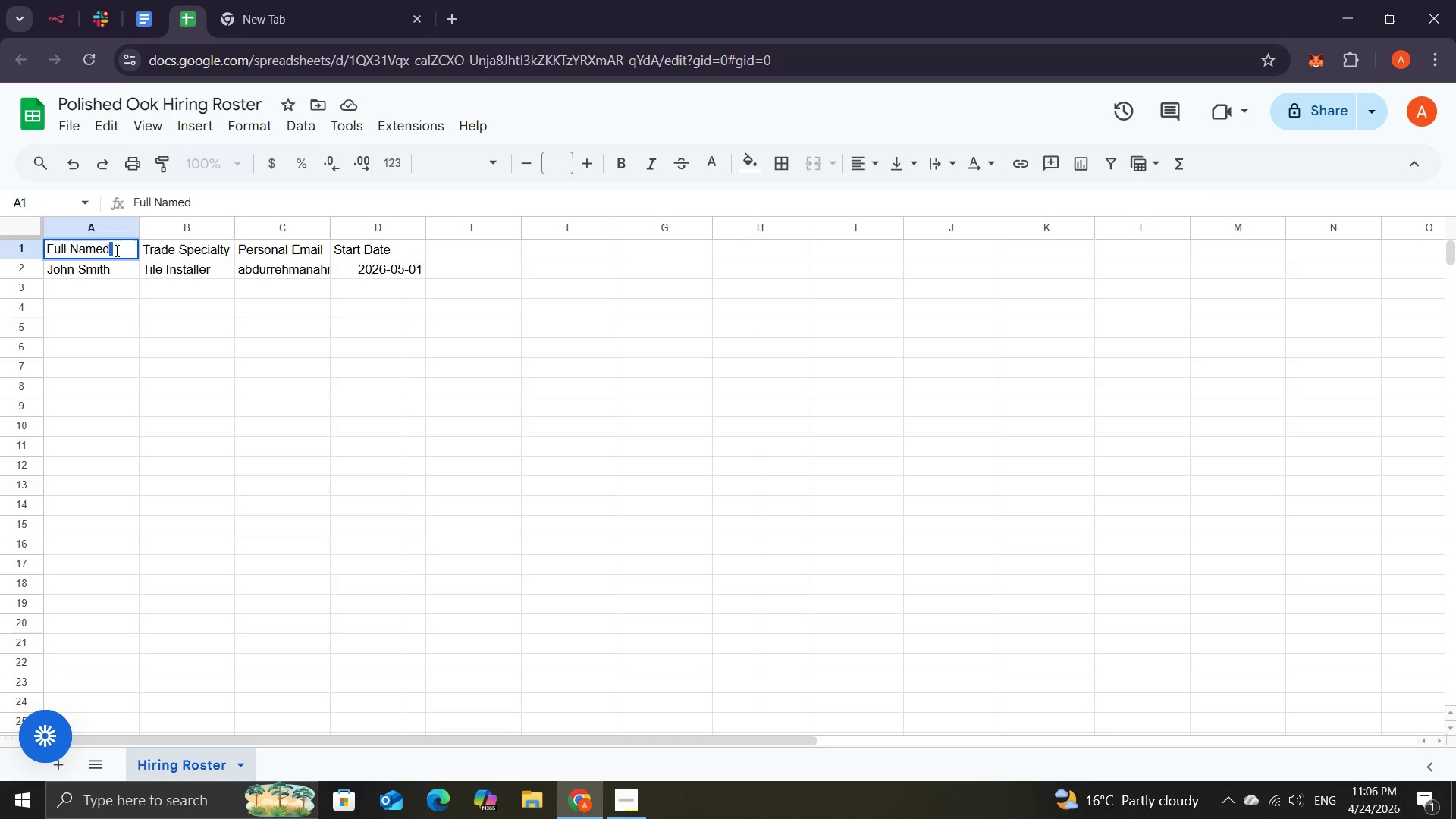 
hold_key(key=Backspace, duration=0.39)
 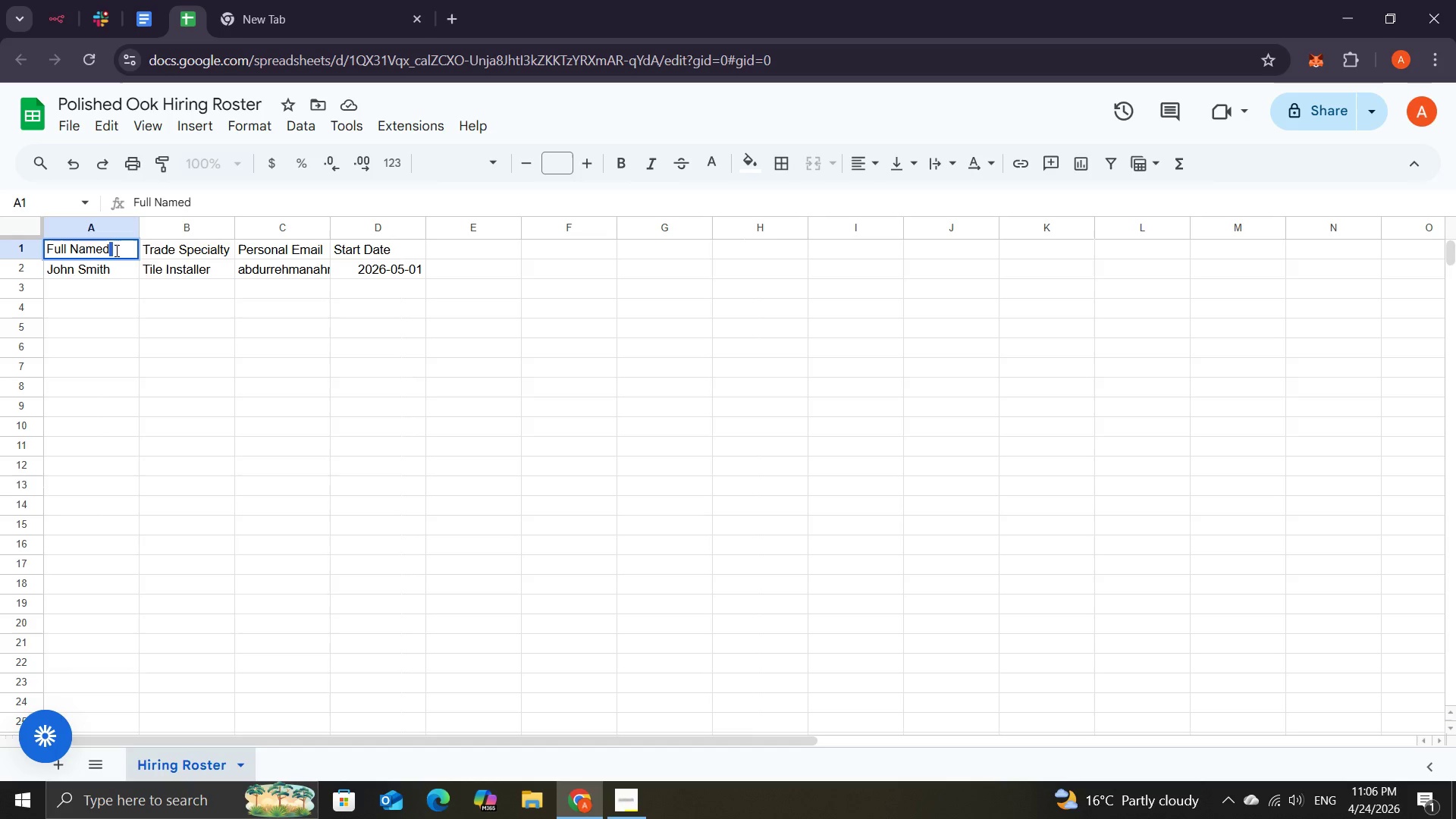 
key(Backspace)
 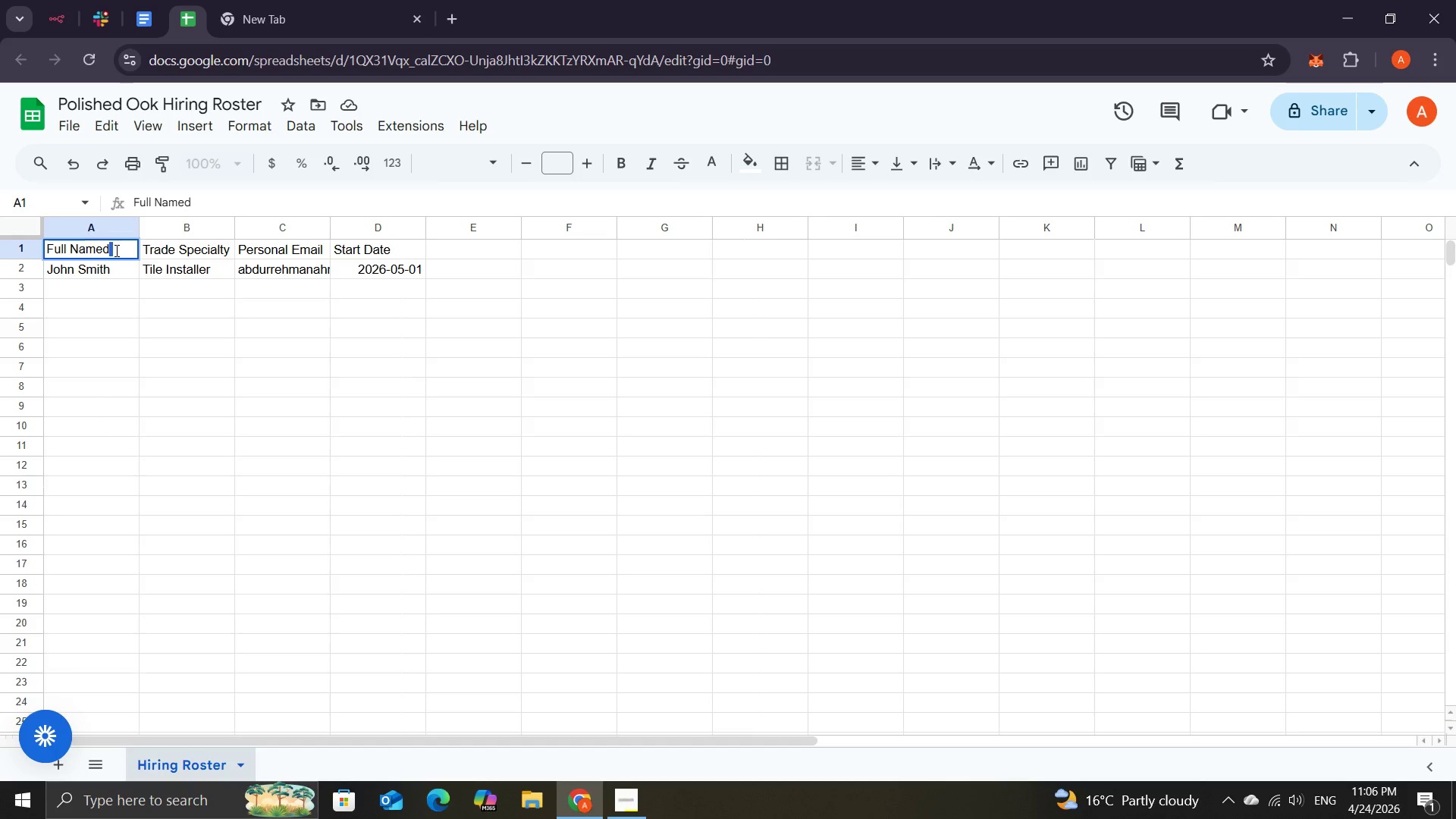 
key(Backspace)
 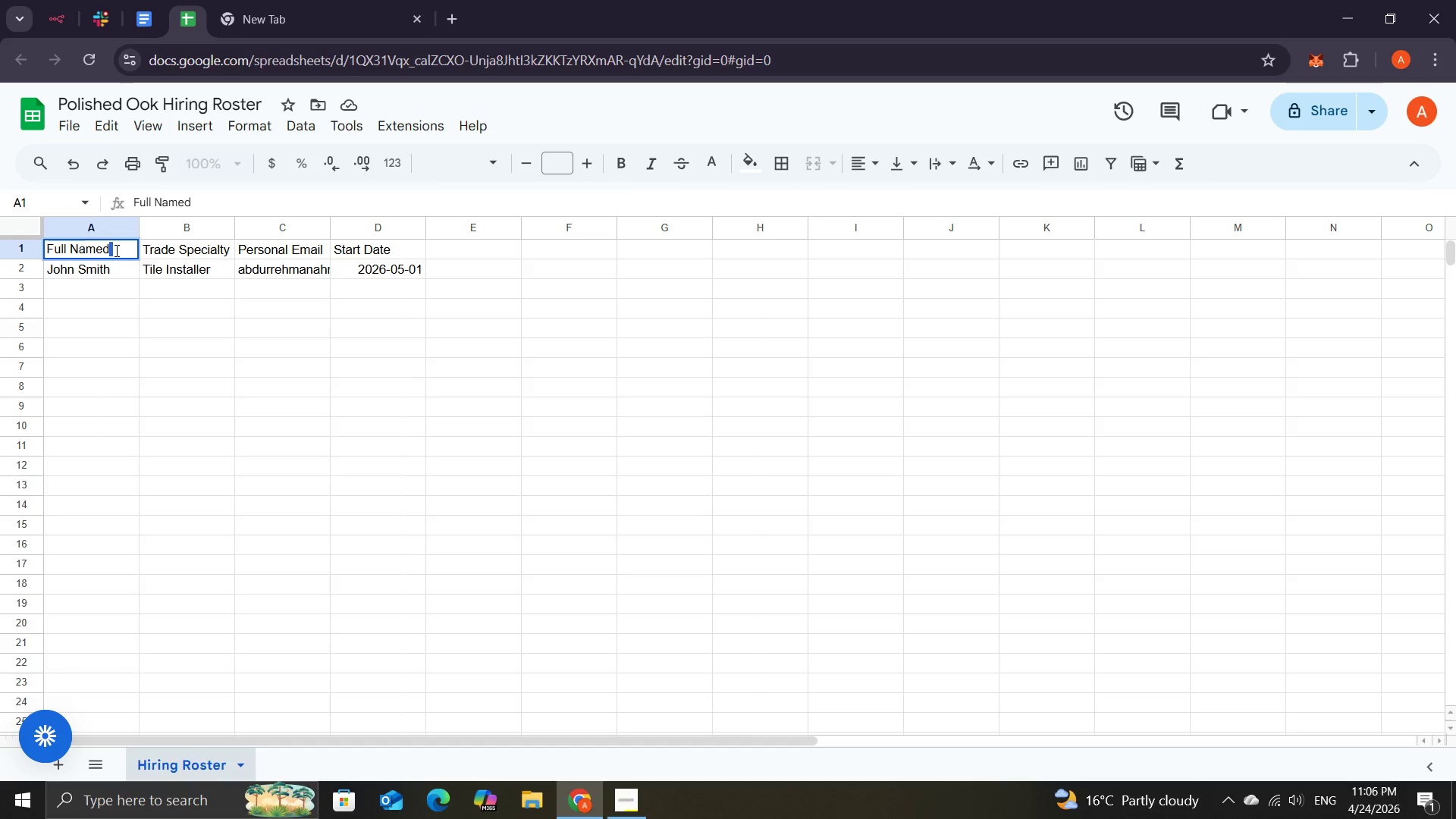 
key(Backspace)
 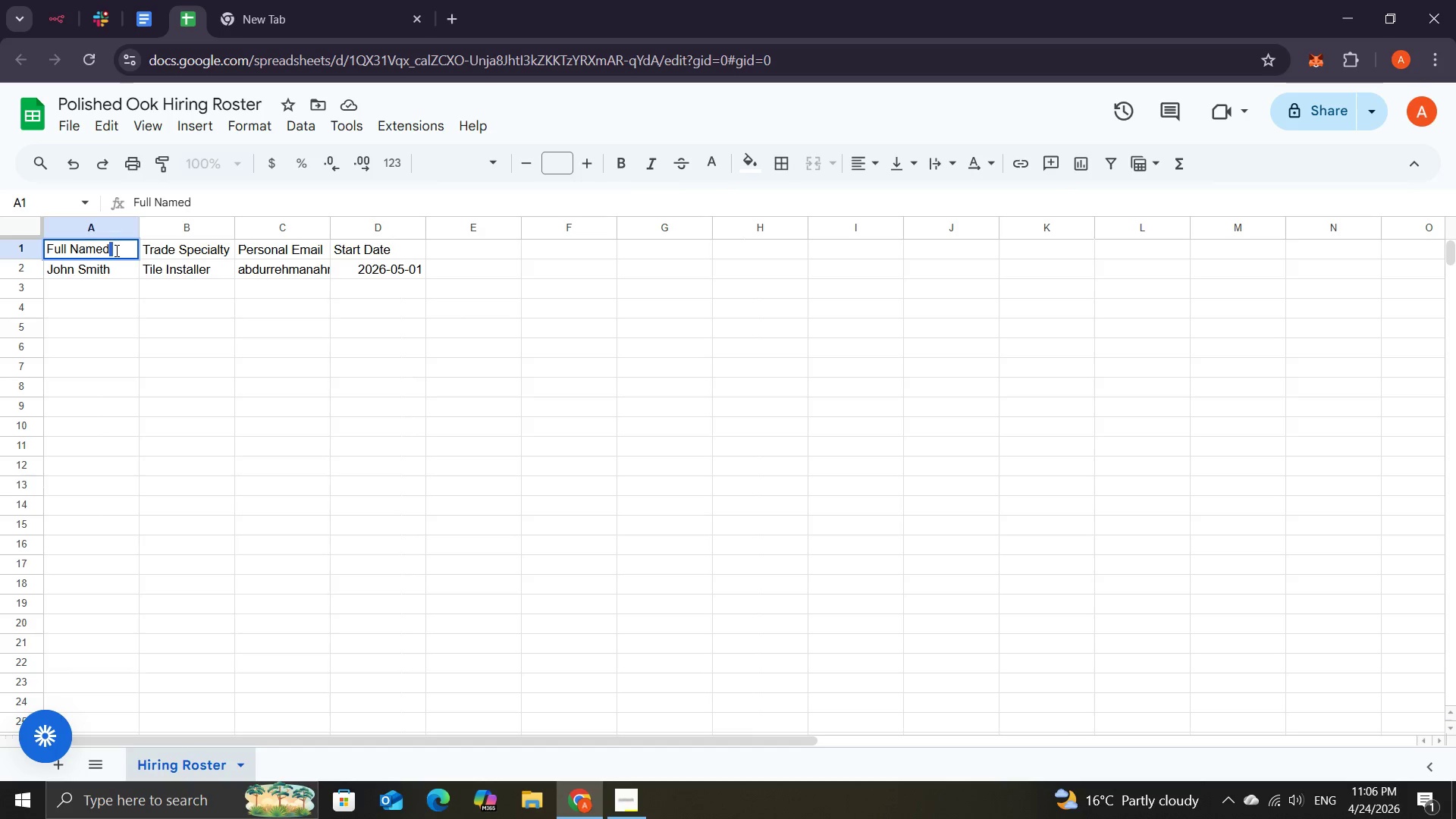 
key(Backspace)
 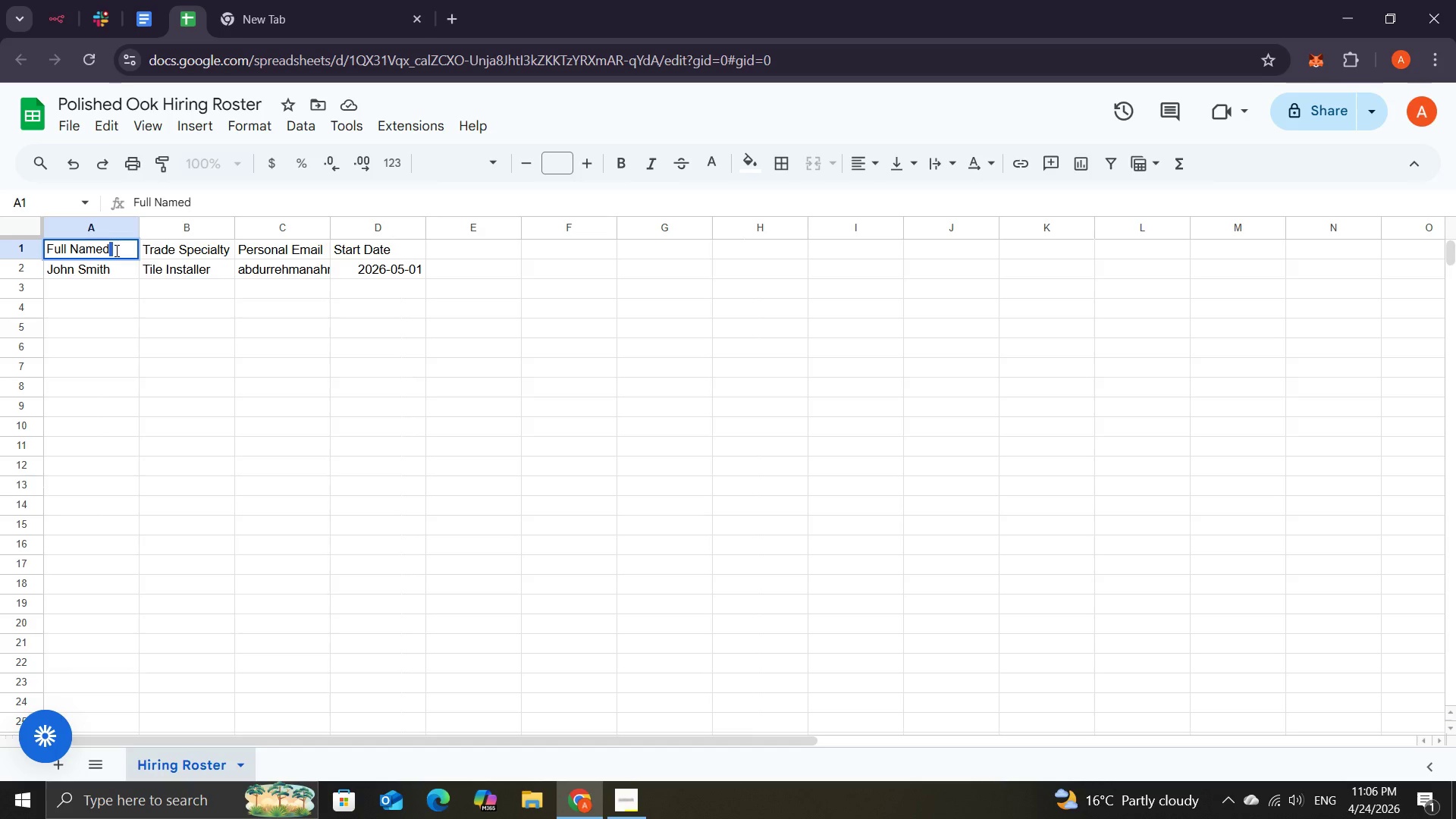 
key(Backspace)
 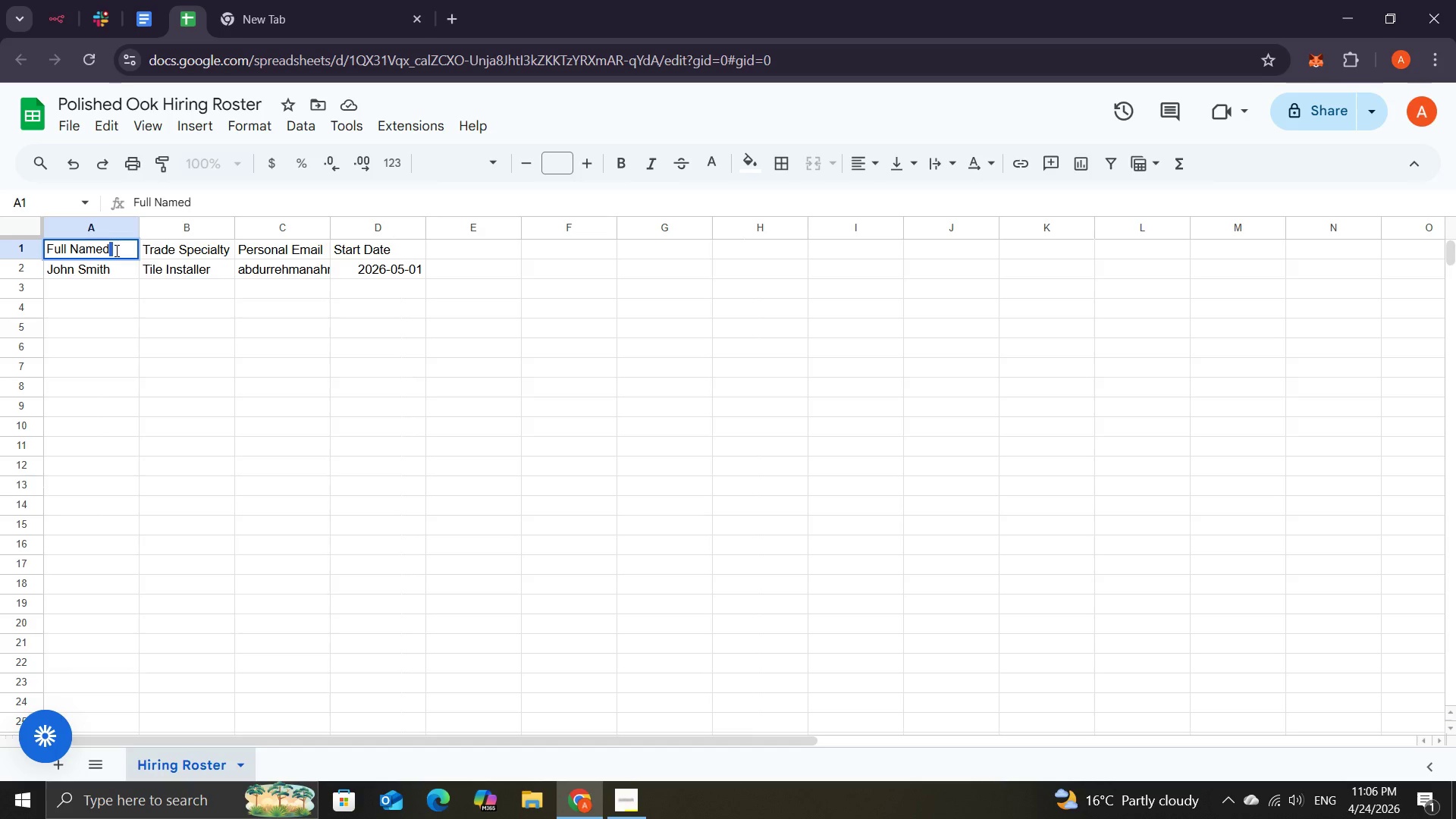 
wait(12.36)
 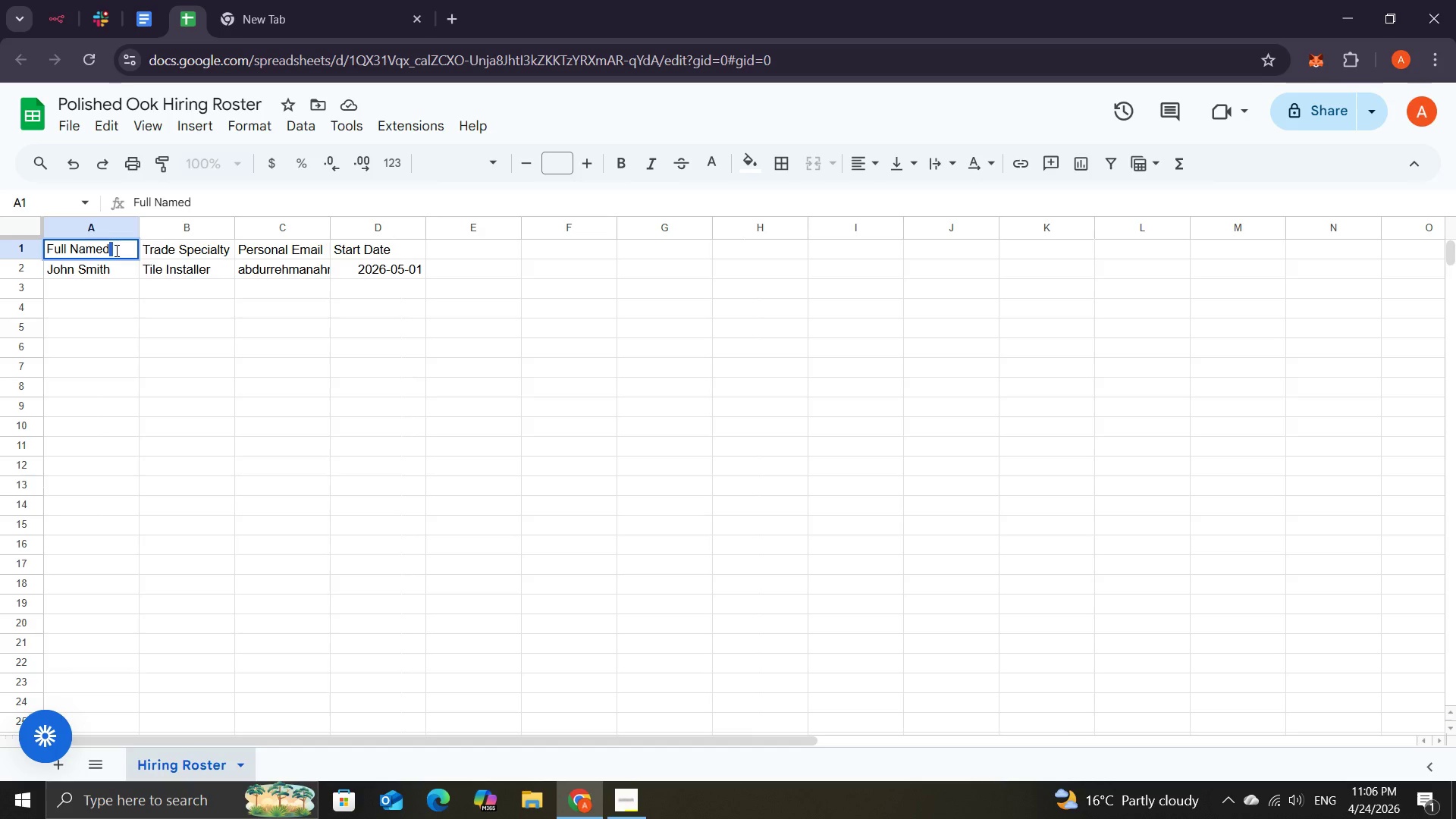 
left_click([118, 250])
 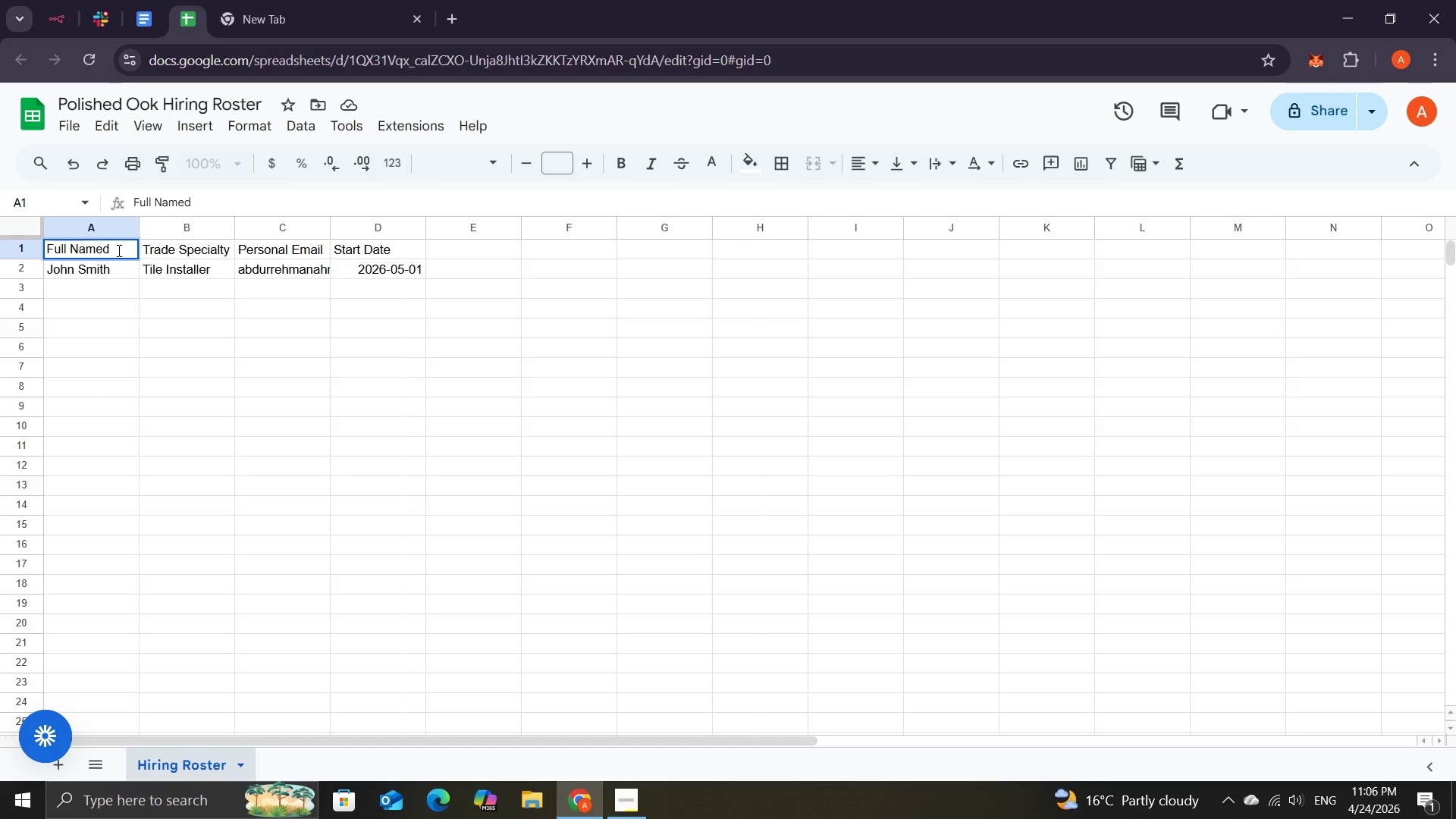 
wait(11.17)
 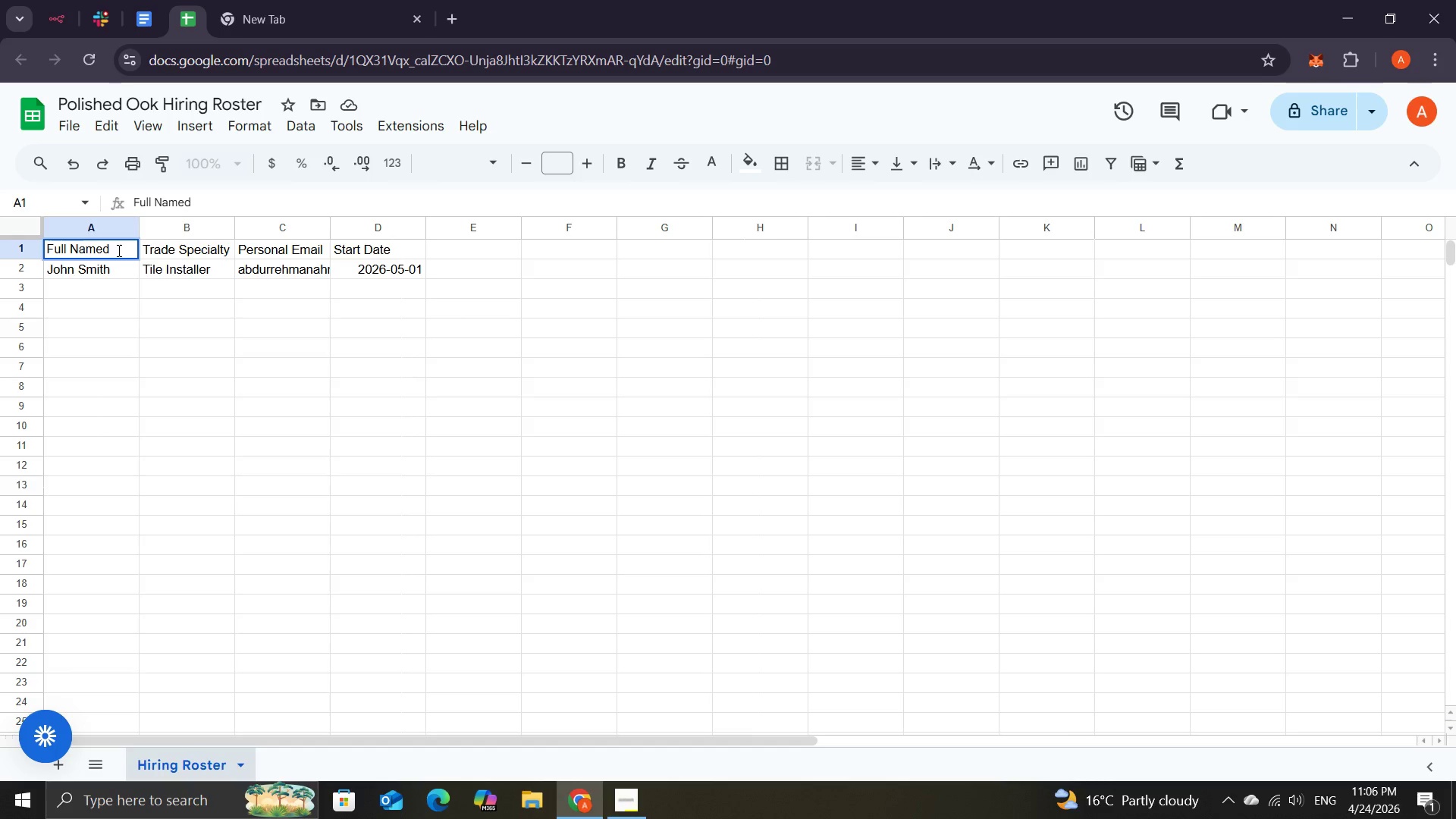 
left_click([80, 69])
 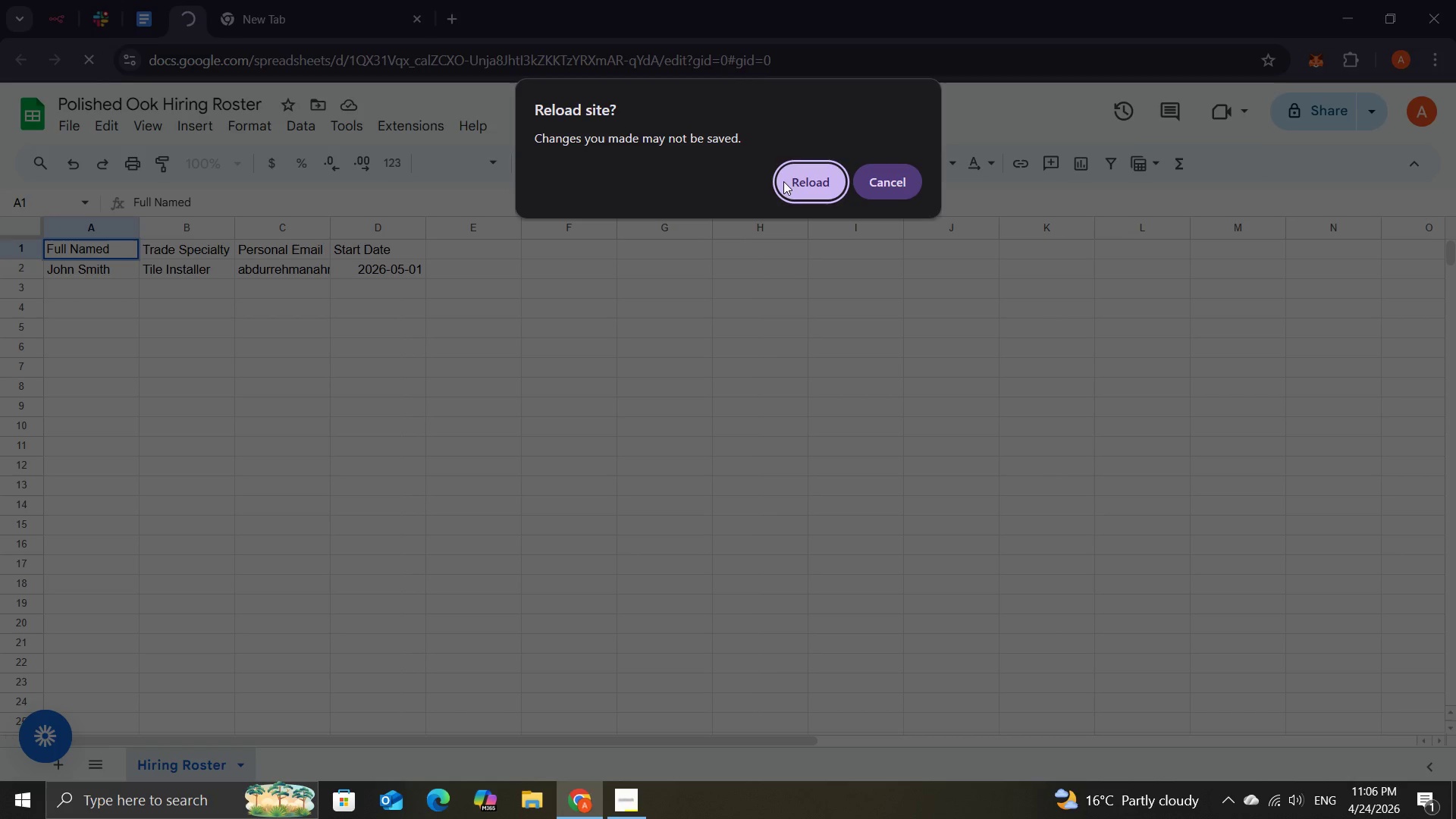 
left_click([789, 181])
 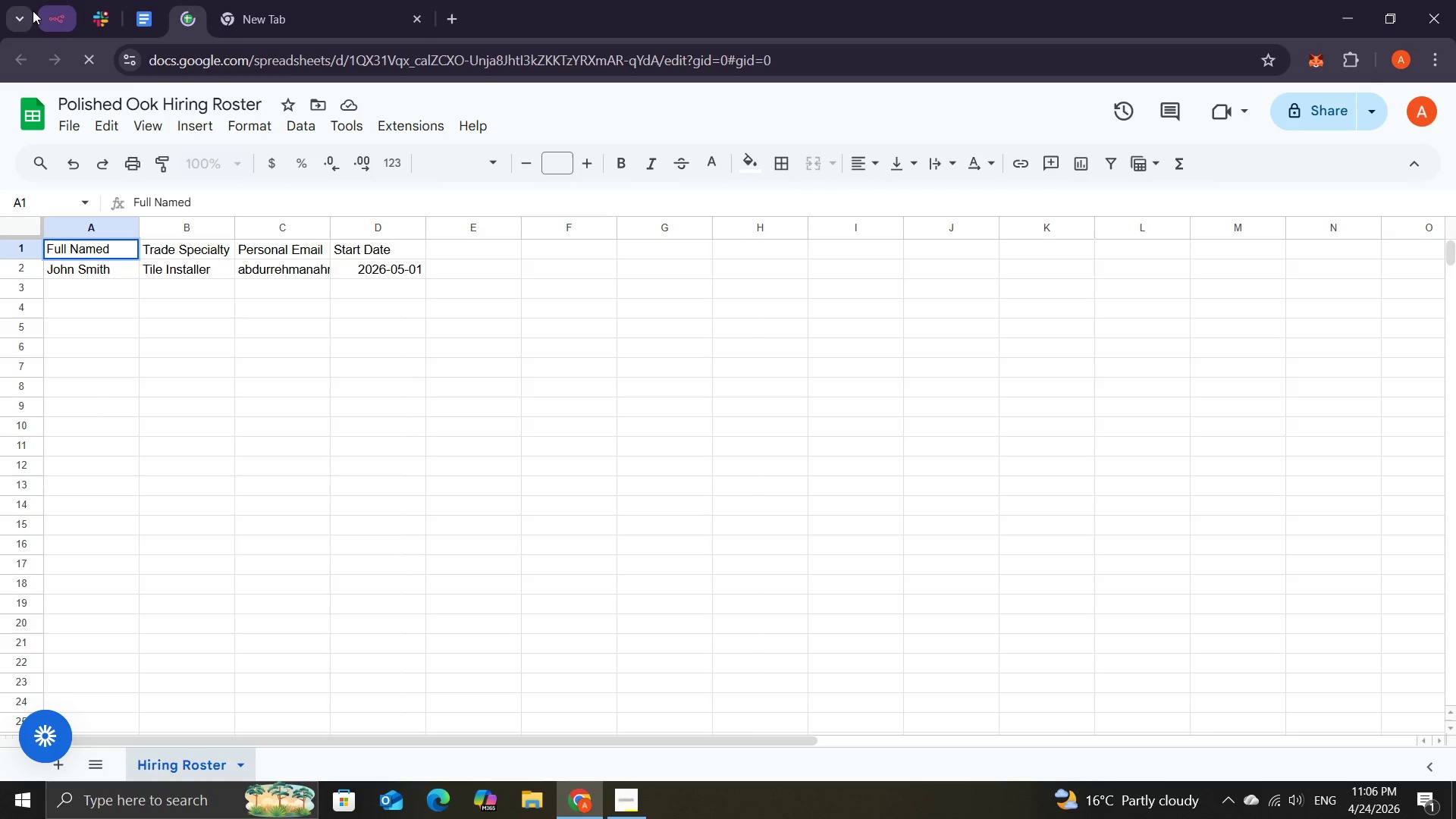 
left_click([52, 11])
 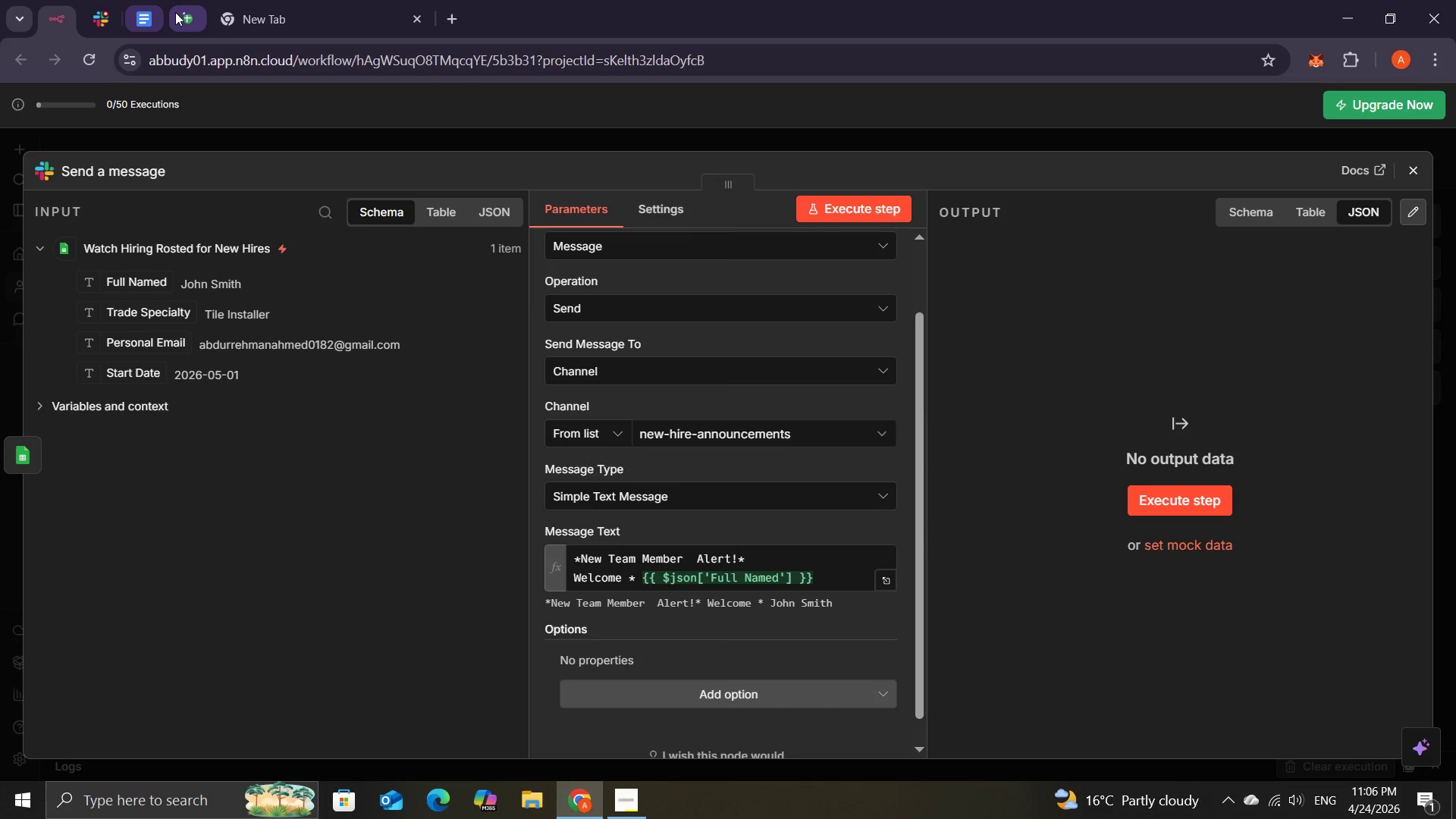 
mouse_move([184, 30])
 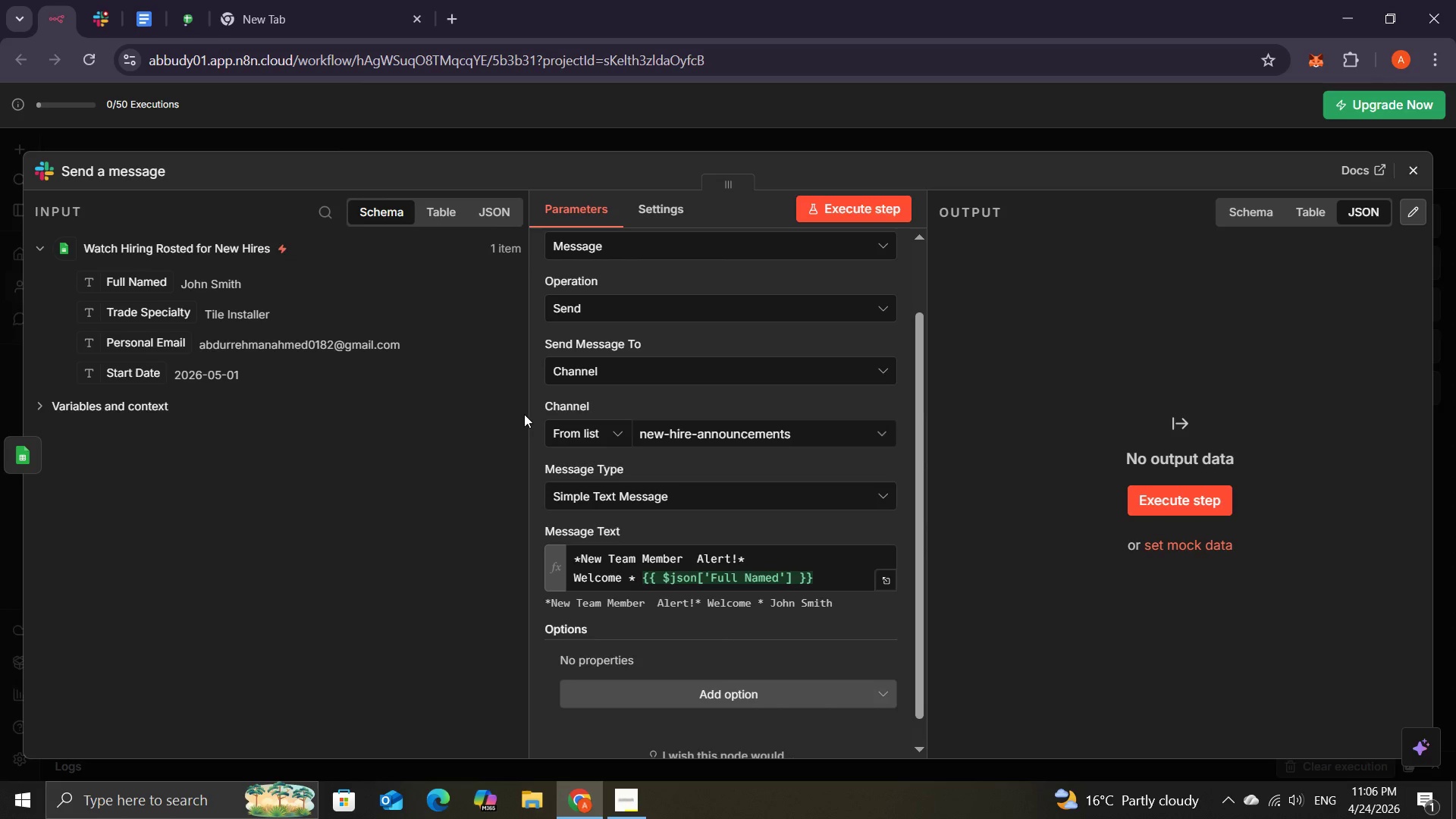 
wait(10.96)
 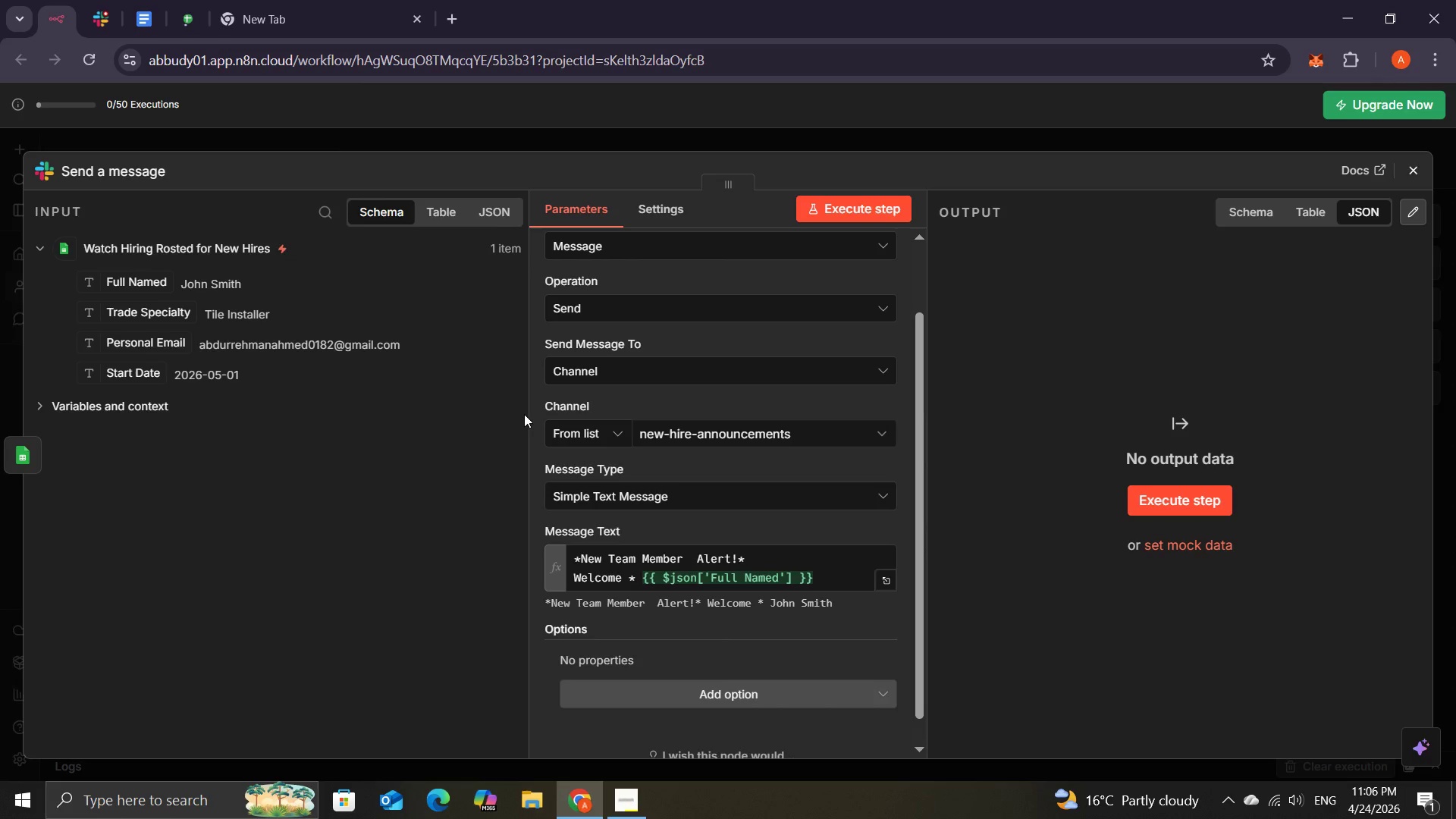 
left_click([827, 576])
 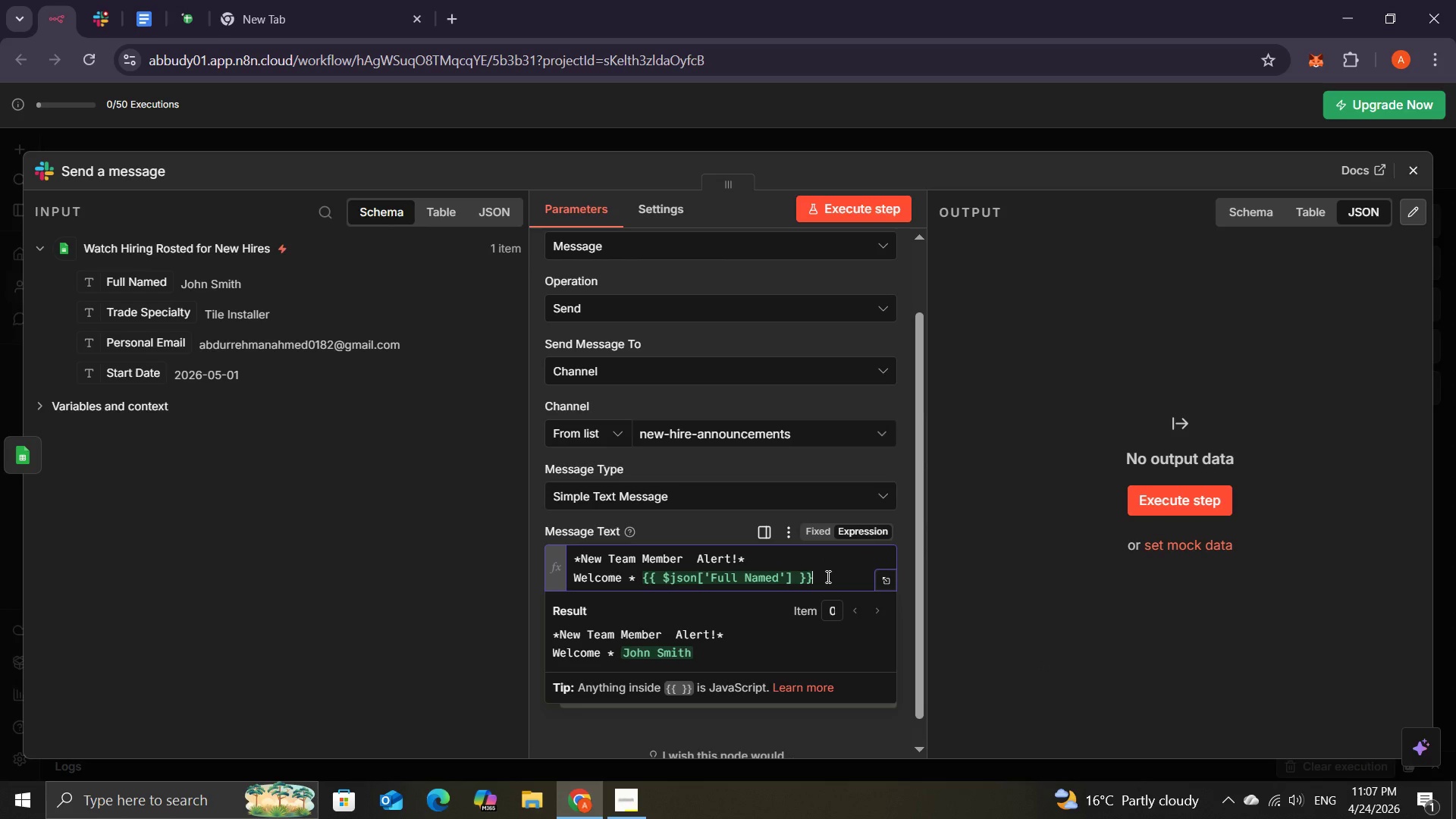 
wait(5.8)
 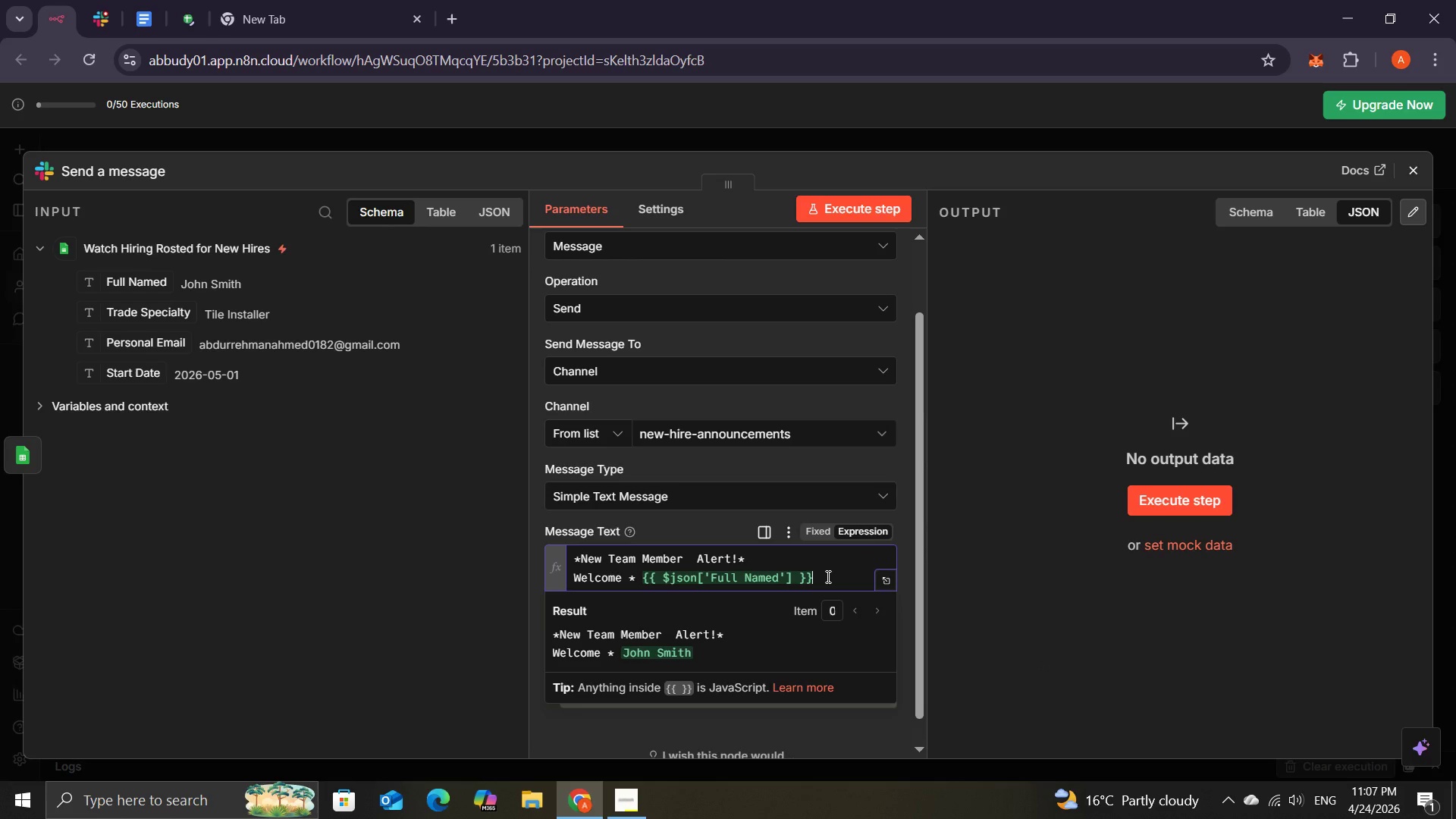 
type(* to team!)
 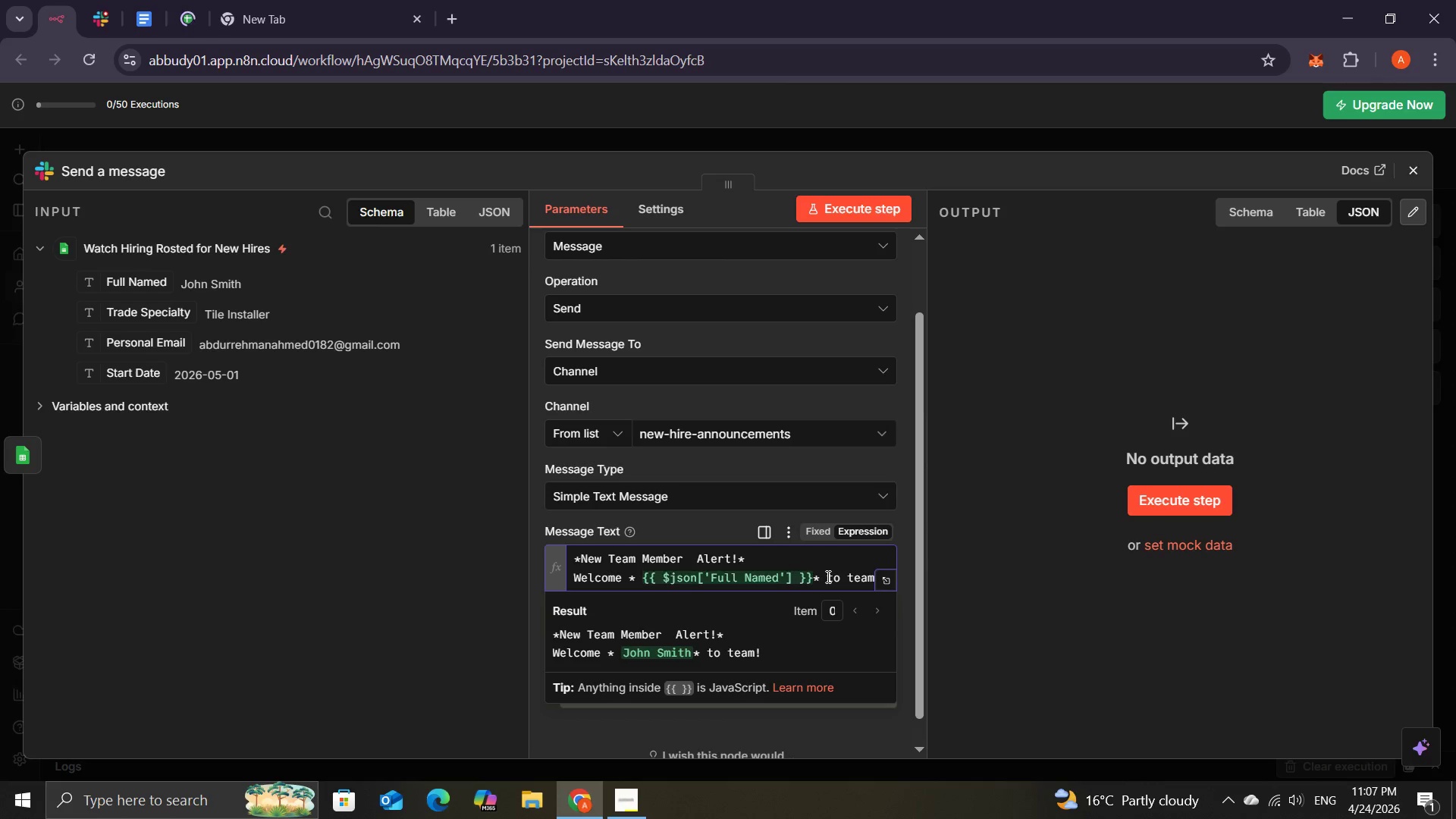 
wait(7.86)
 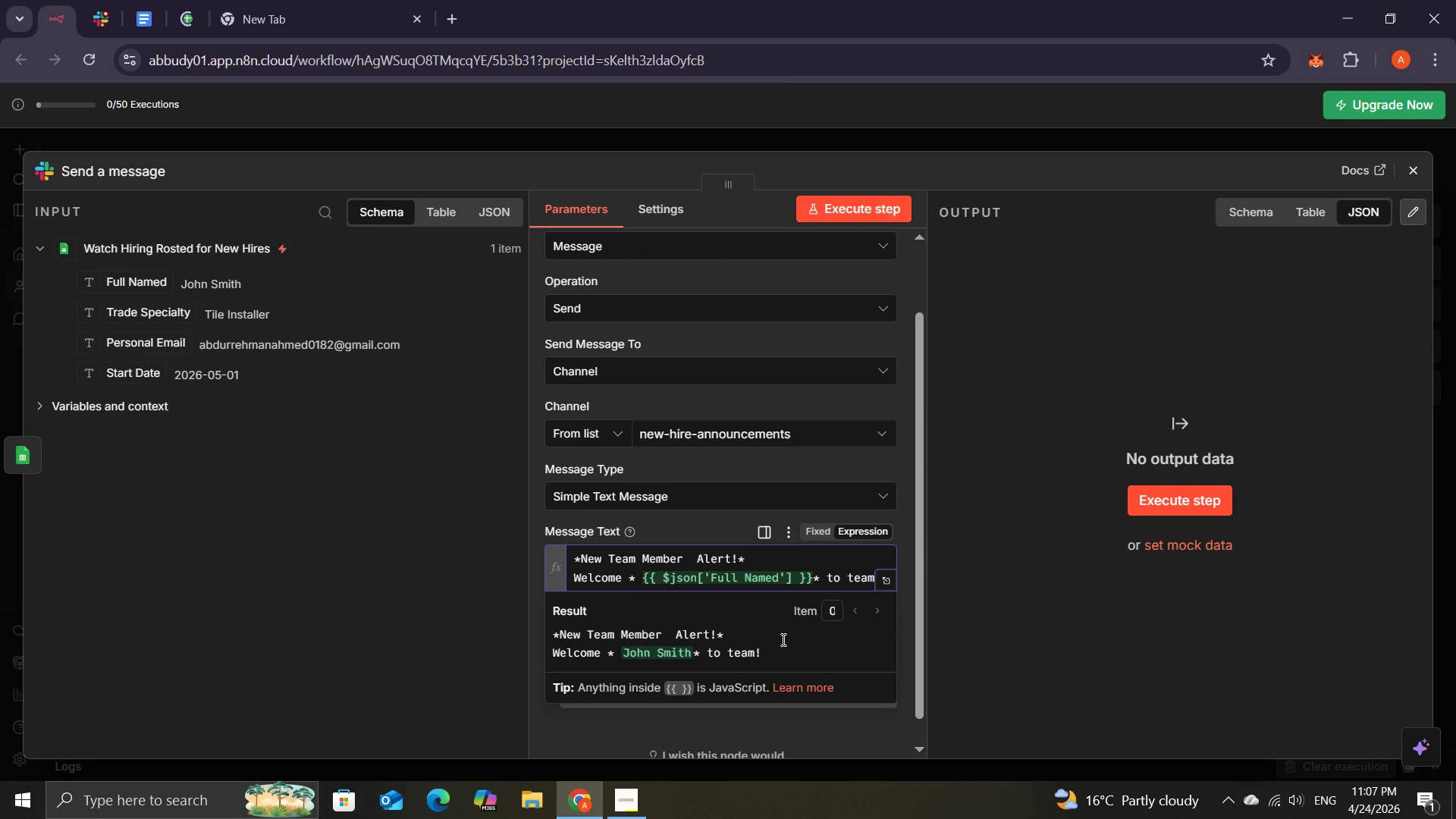 
left_click([883, 578])
 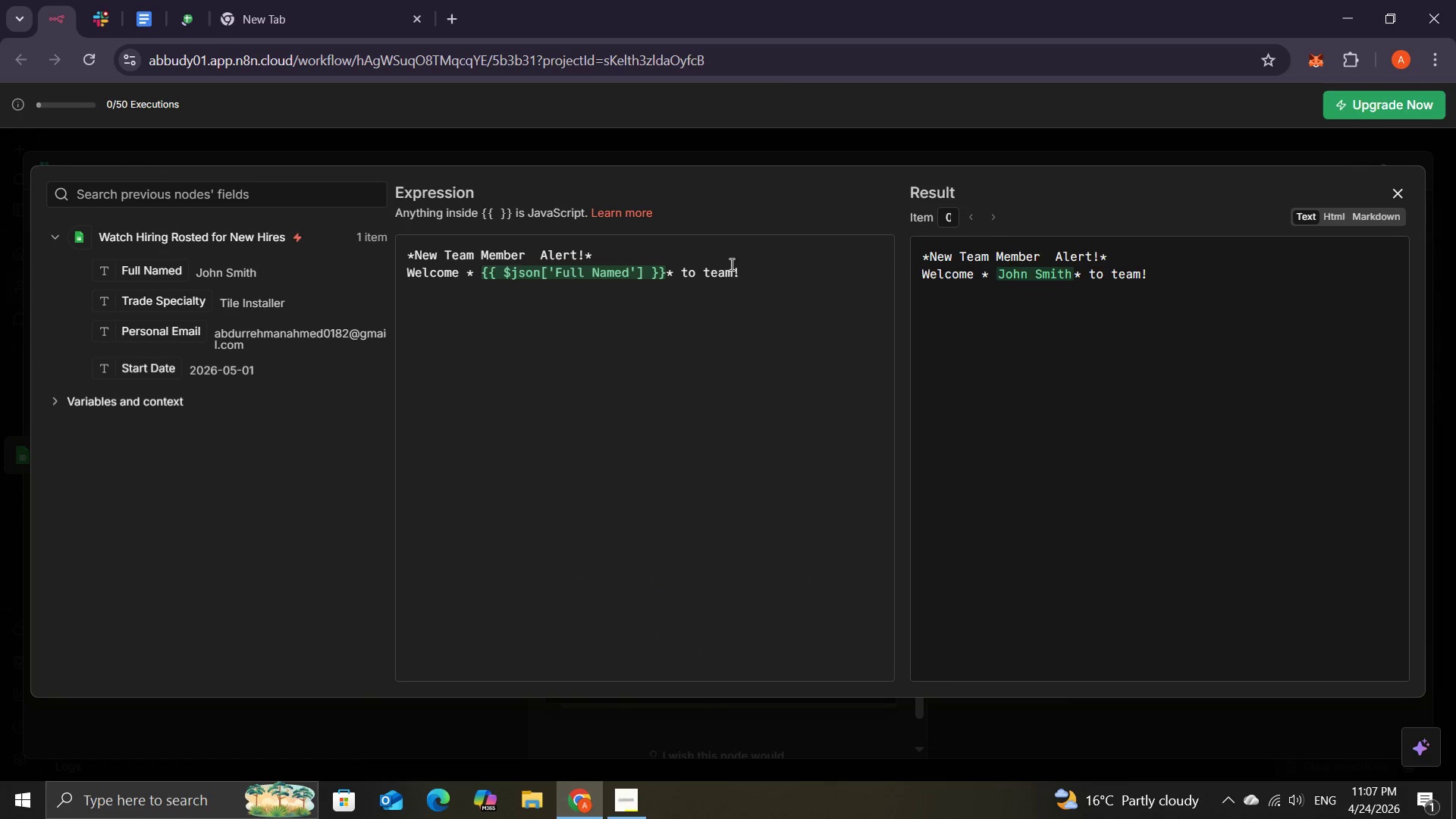 
left_click([745, 275])
 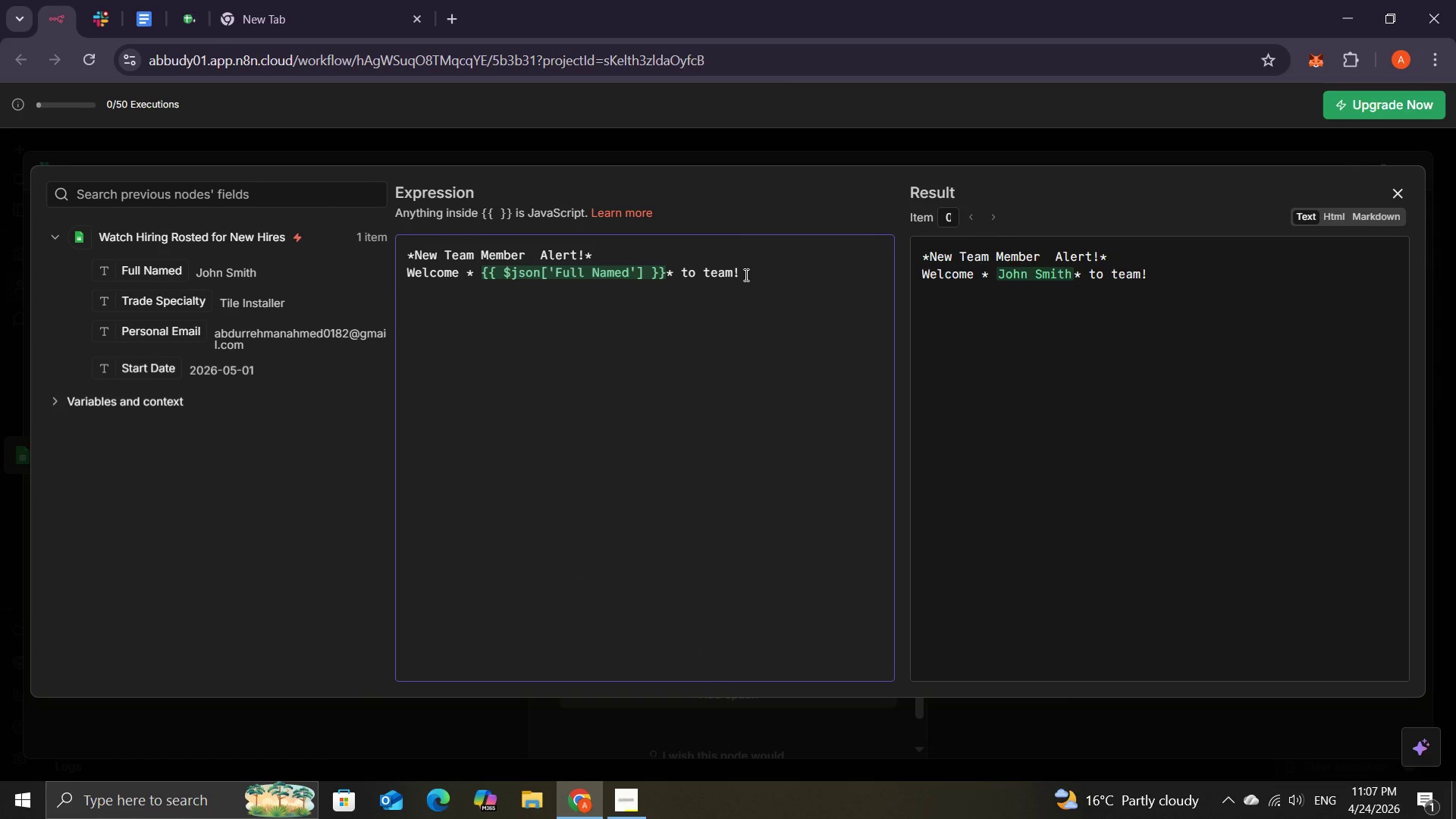 
key(Enter)
 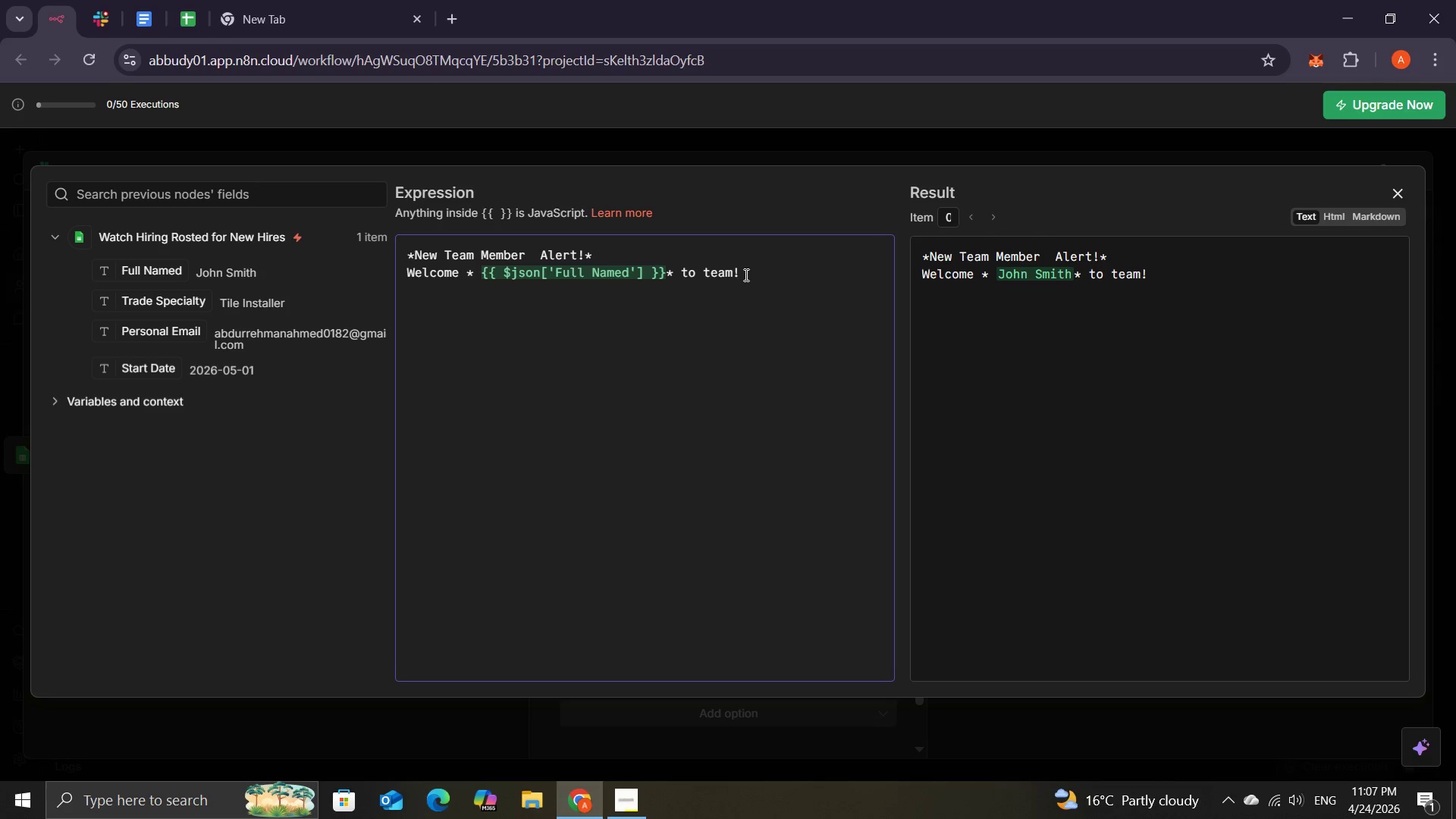 
wait(6.62)
 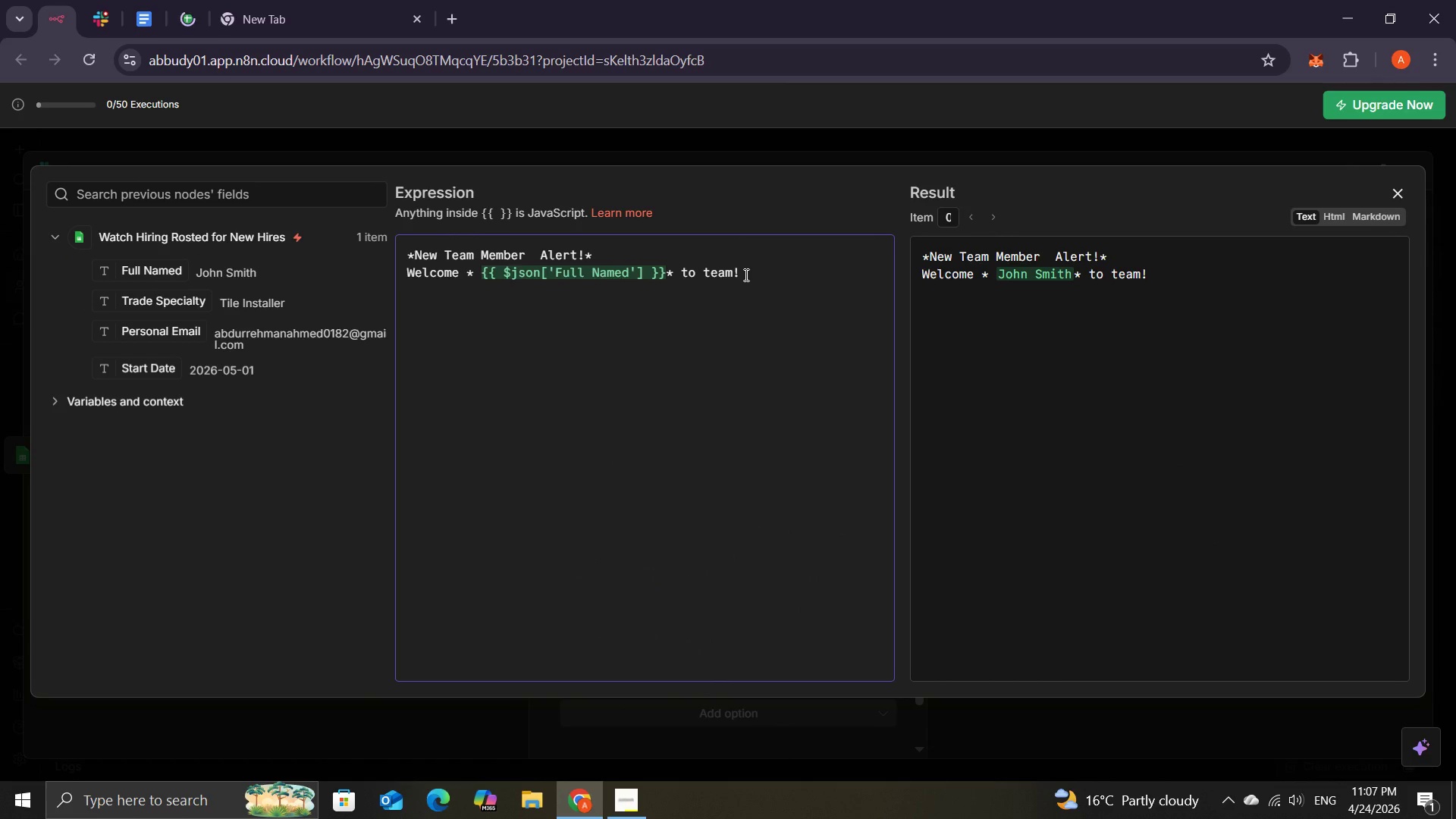 
type(They are joinng us )
 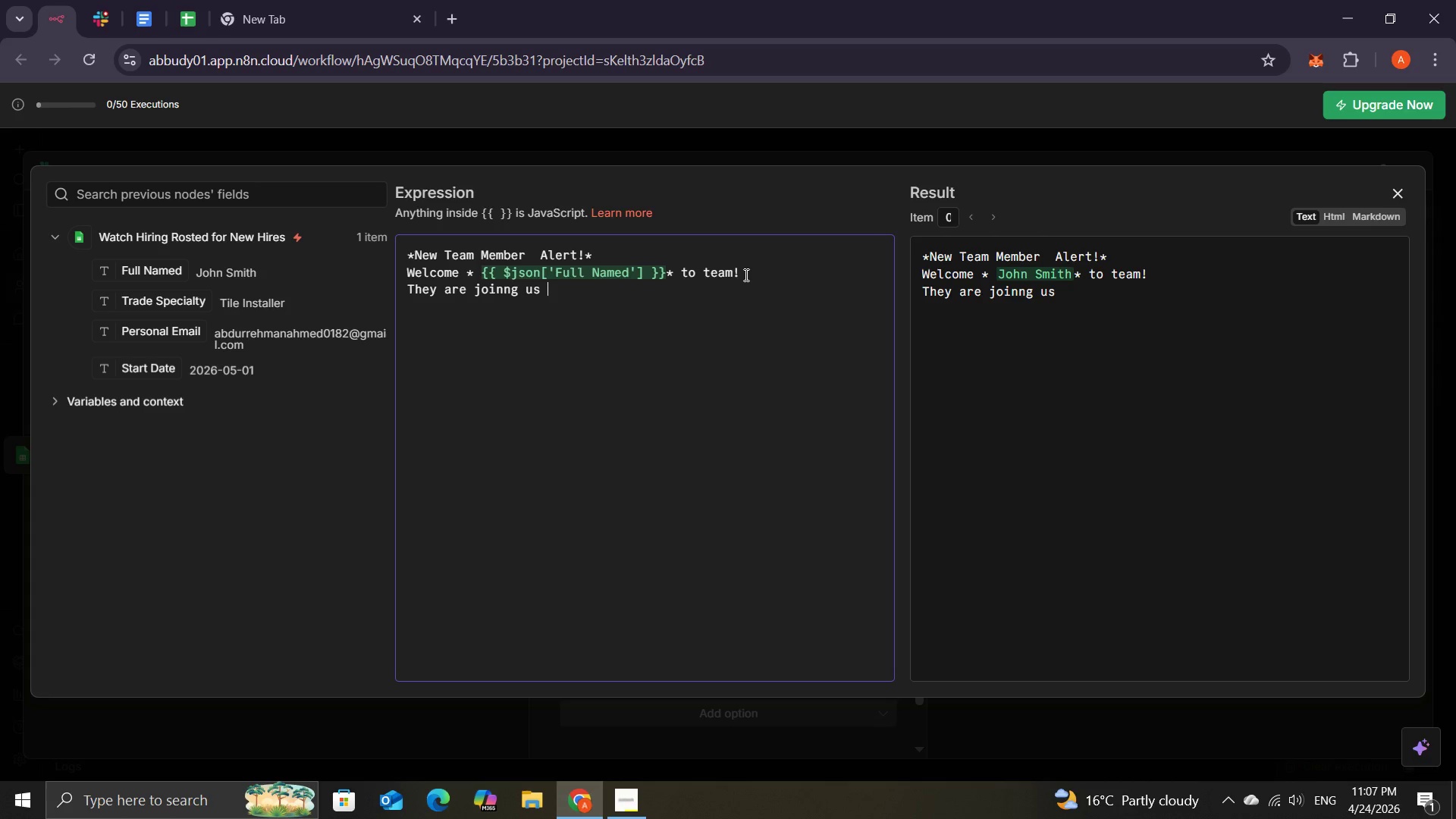 
type(as a)
 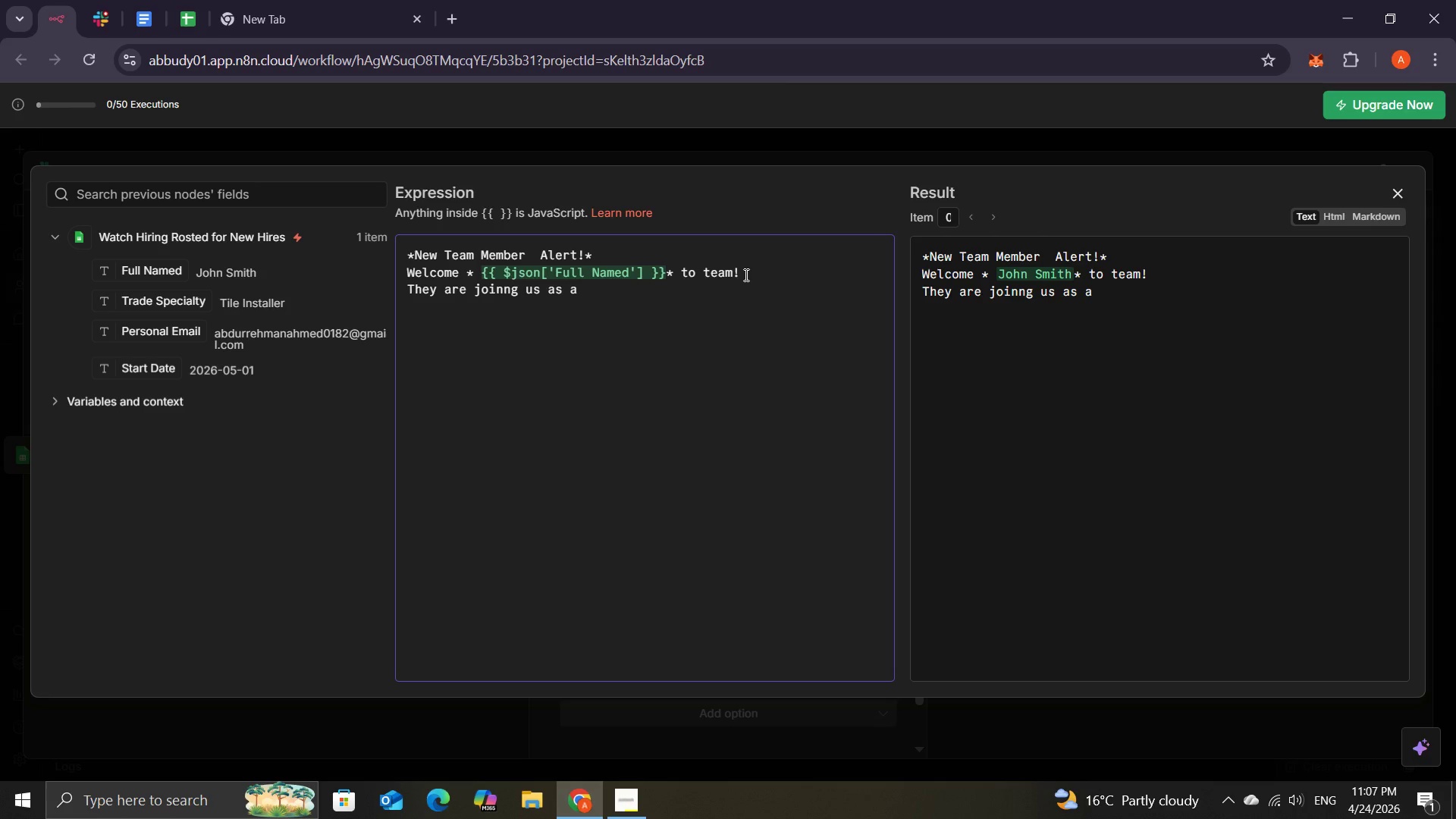 
wait(10.0)
 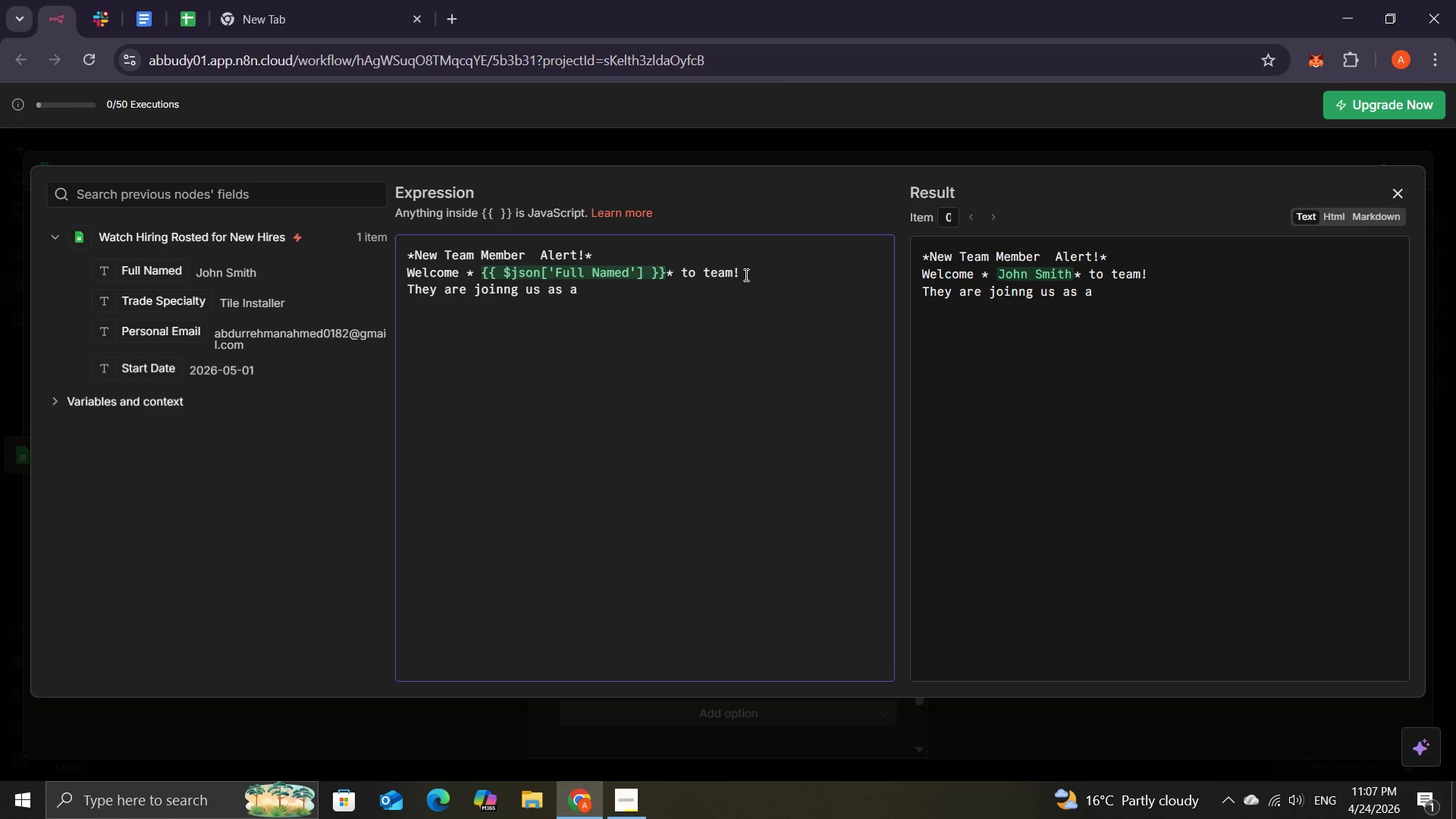 
key(NumpadMultiply)
 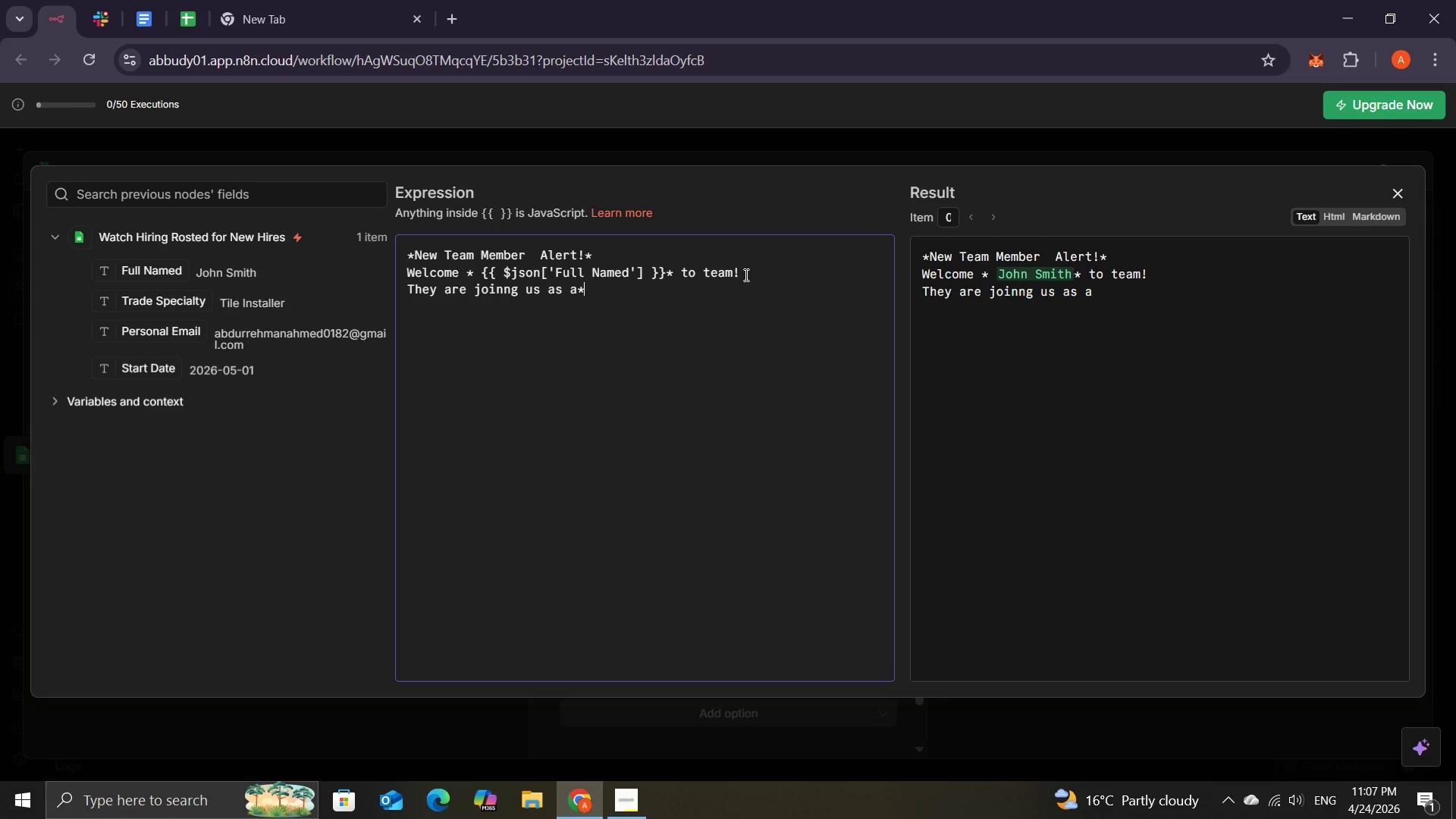 
key(NumpadMultiply)
 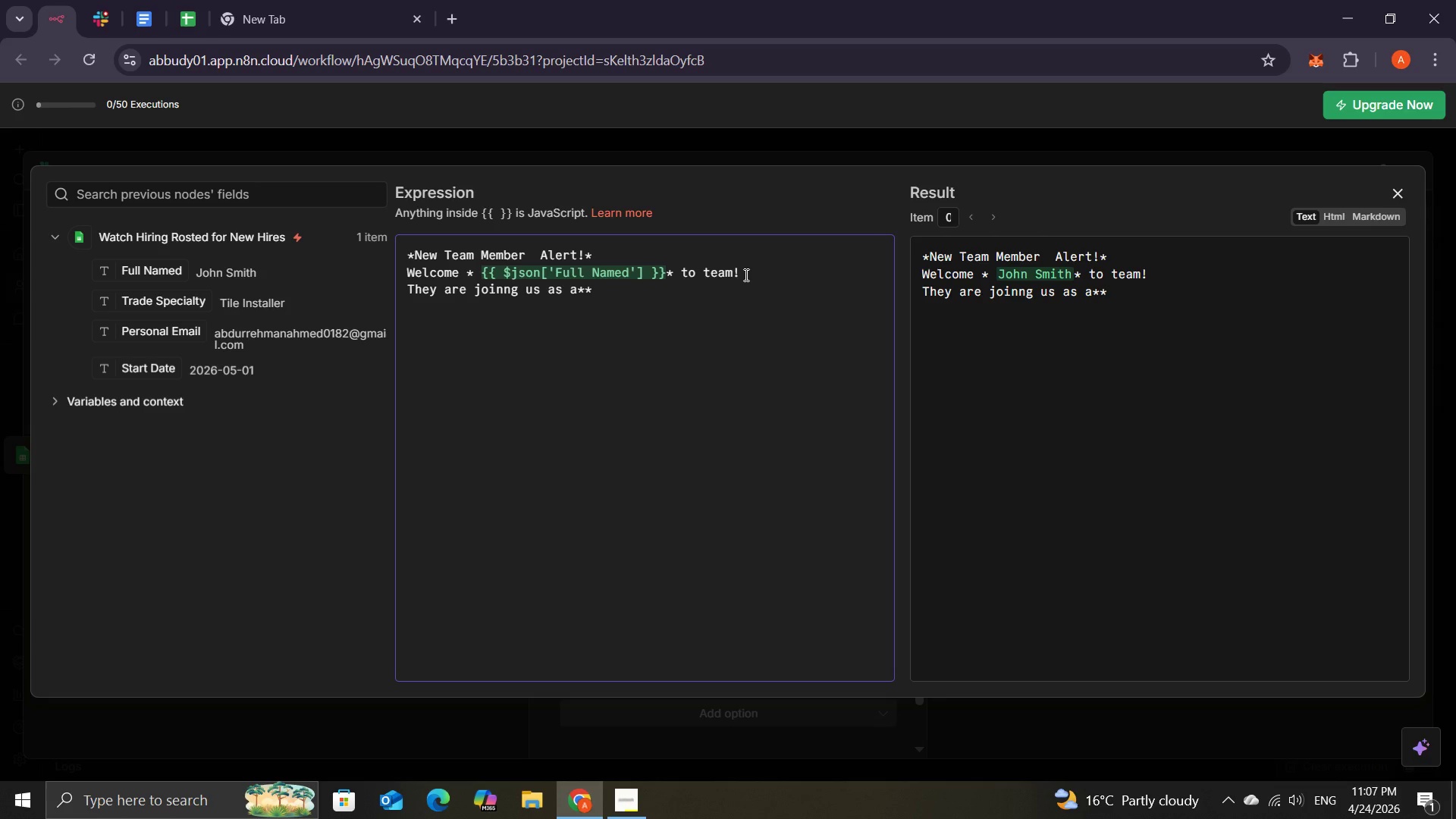 
key(Backspace)
 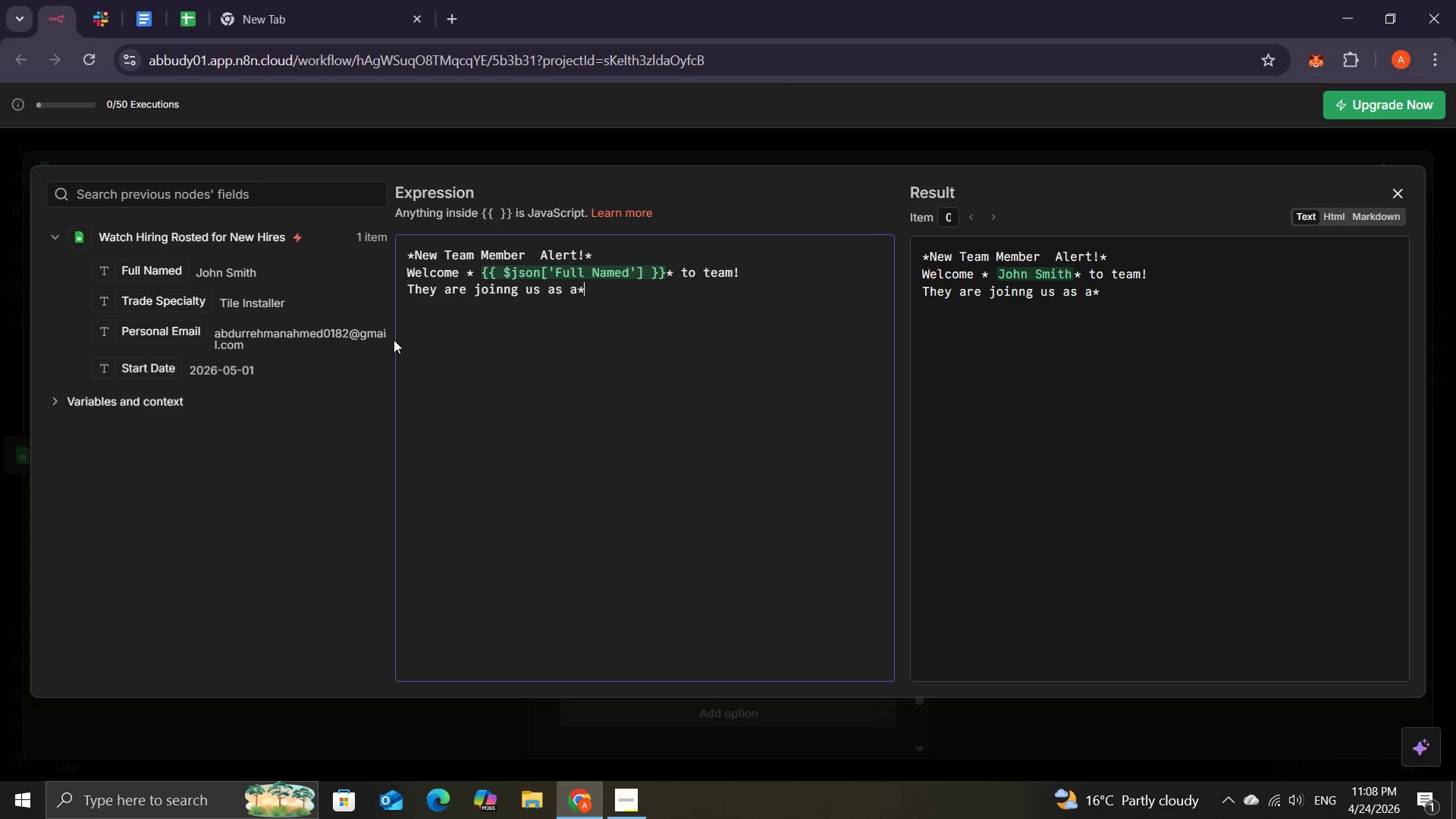 
wait(7.0)
 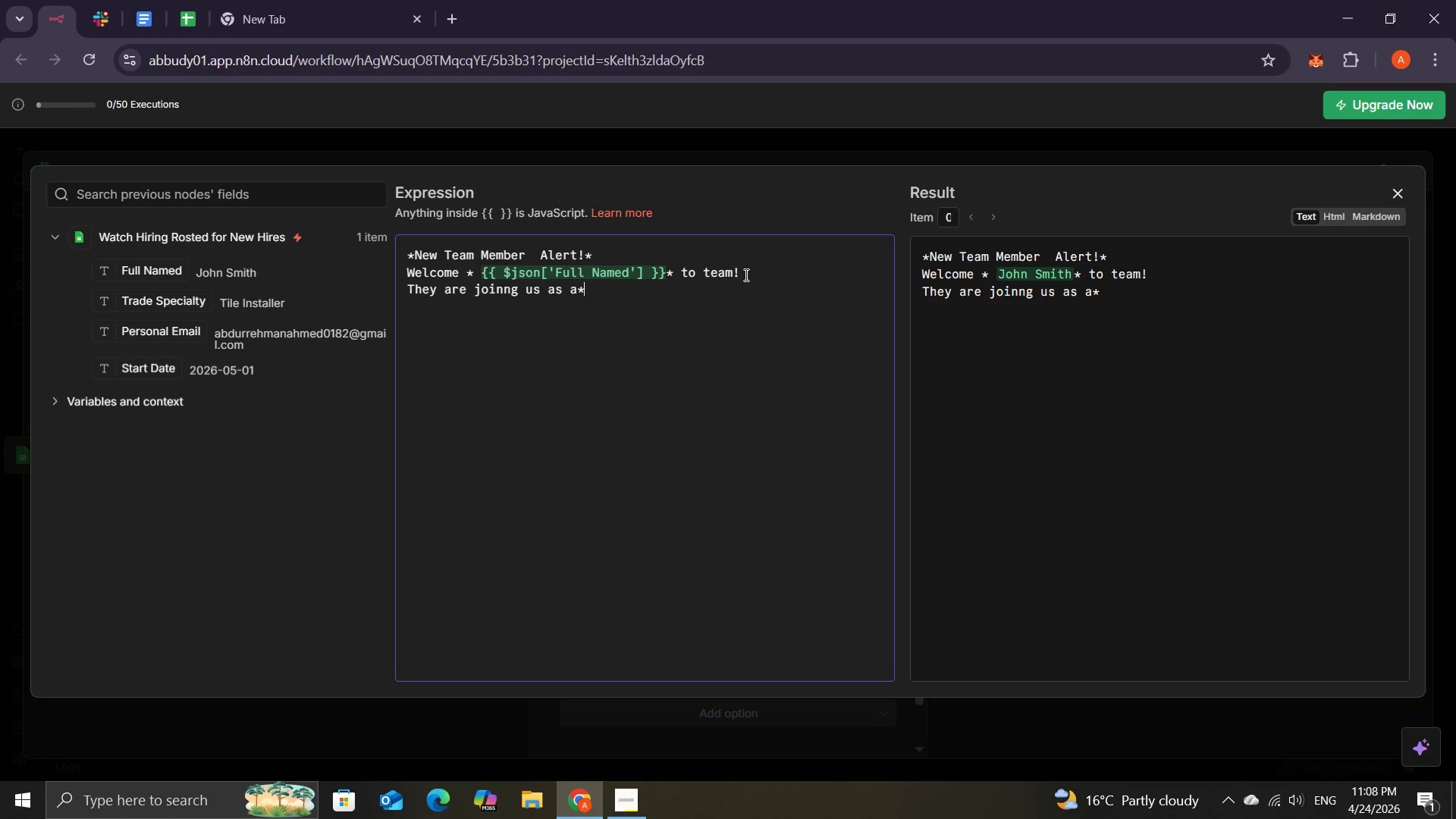 
left_click_drag(start_coordinate=[155, 306], to_coordinate=[596, 282])
 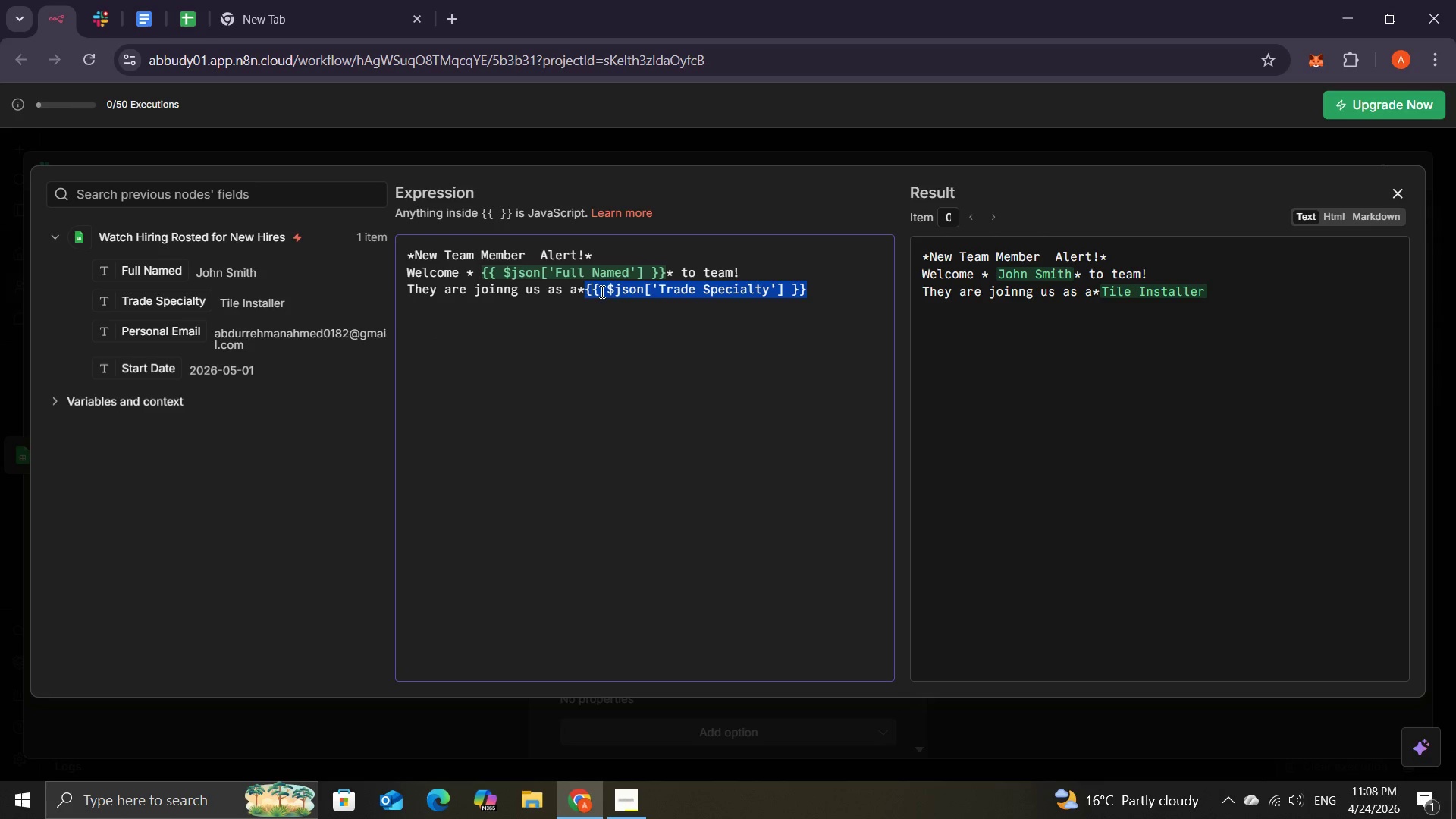 
wait(5.16)
 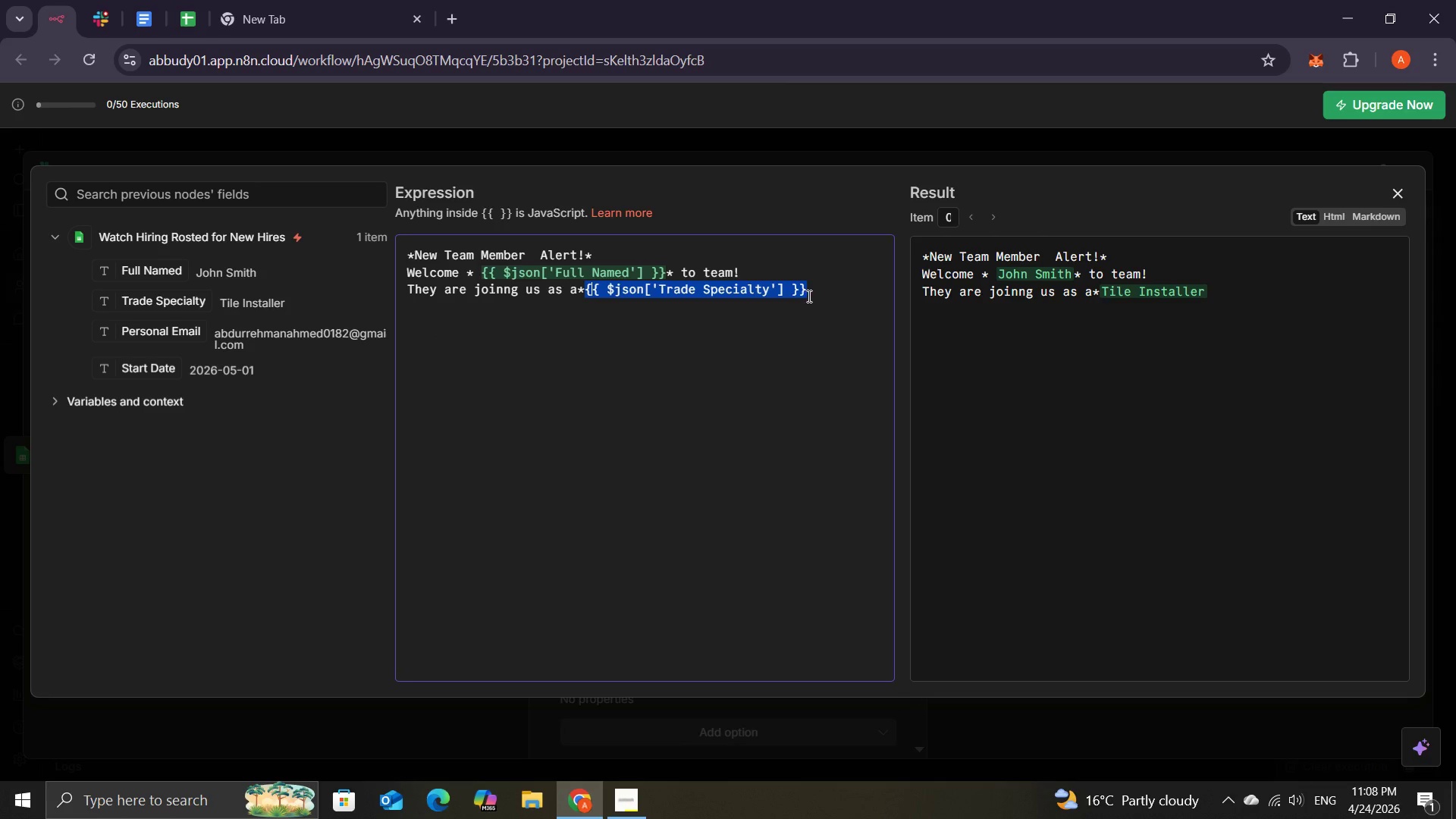 
left_click([579, 290])
 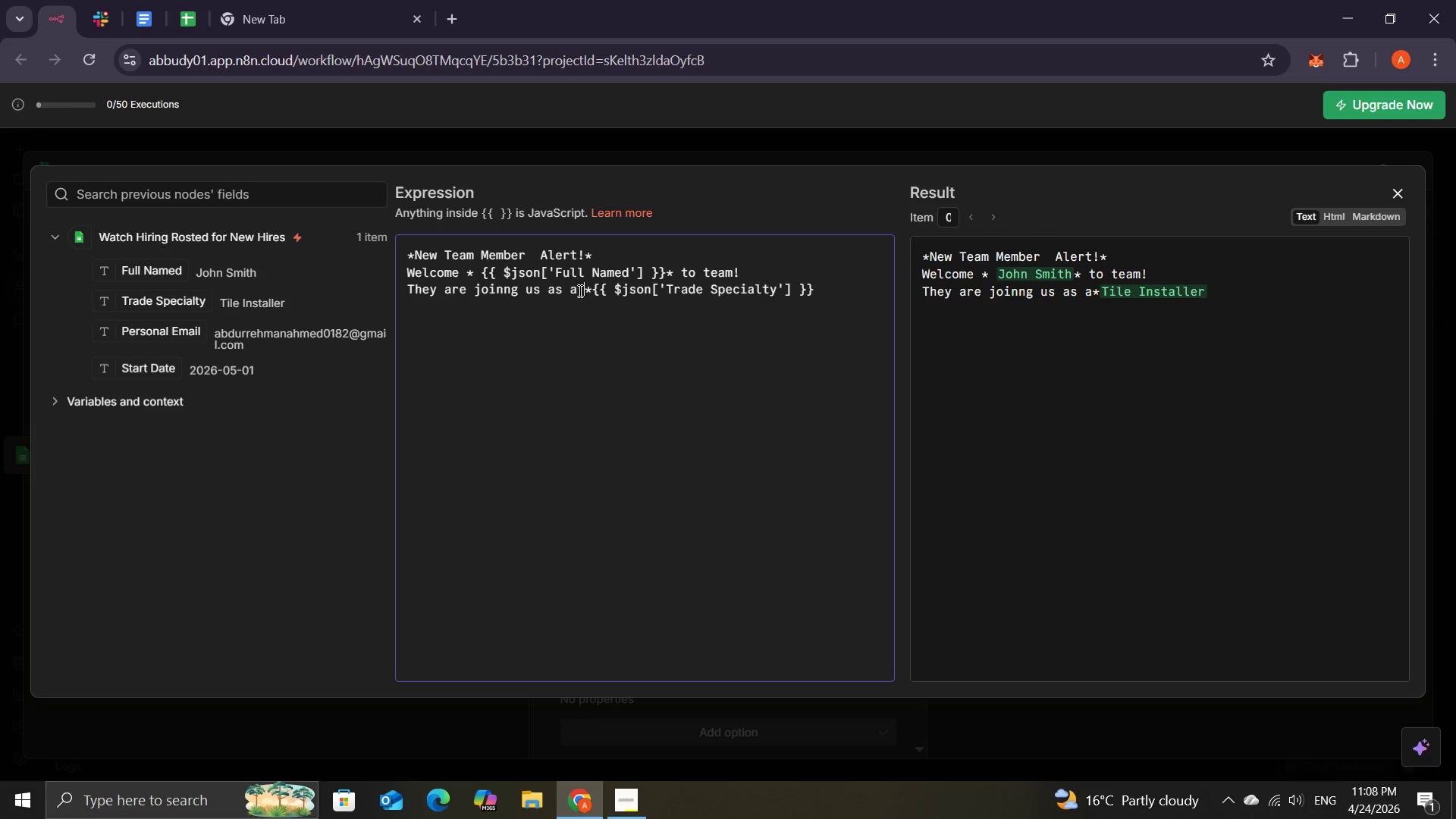 
key(Space)
 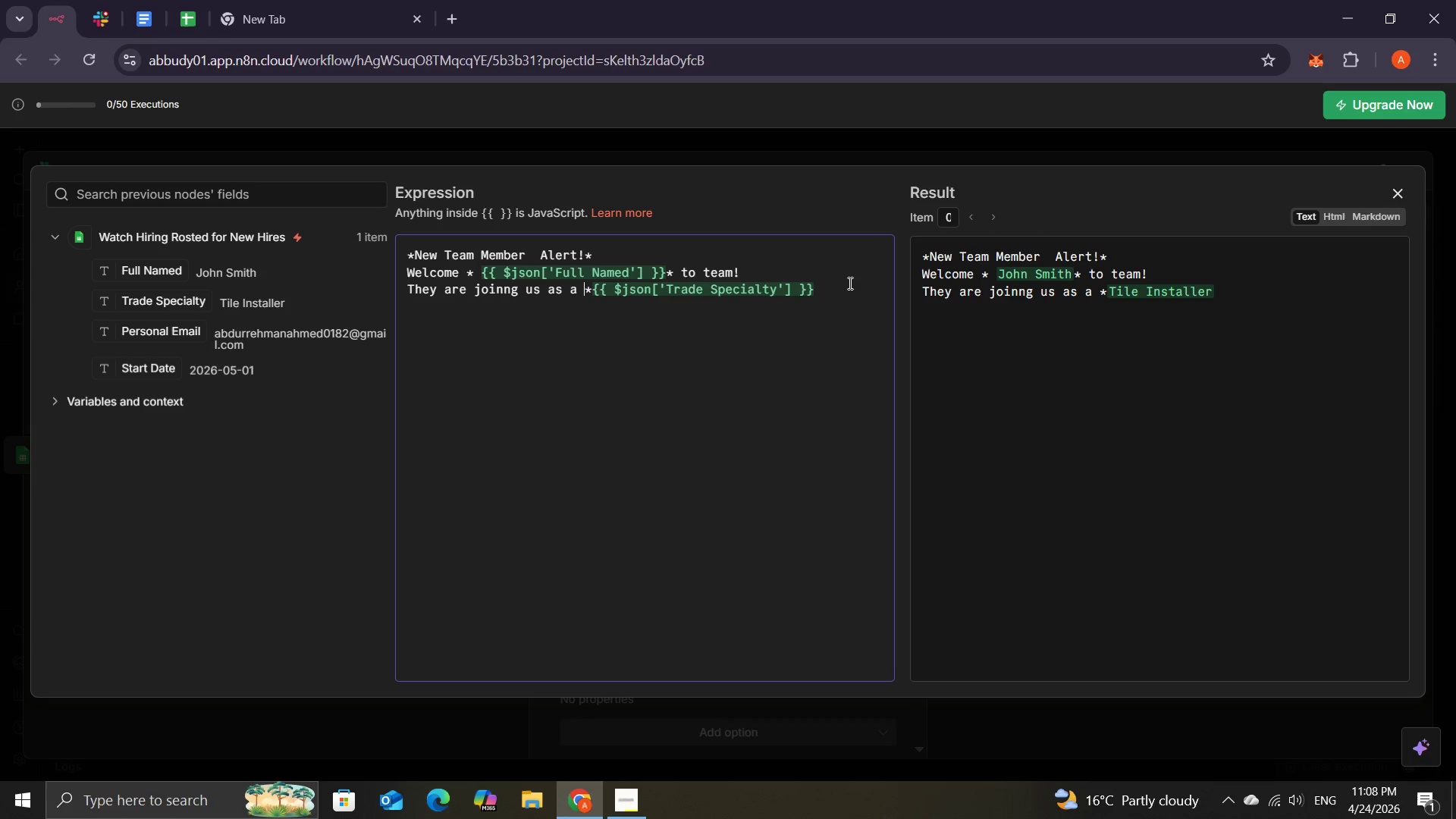 
left_click([847, 284])
 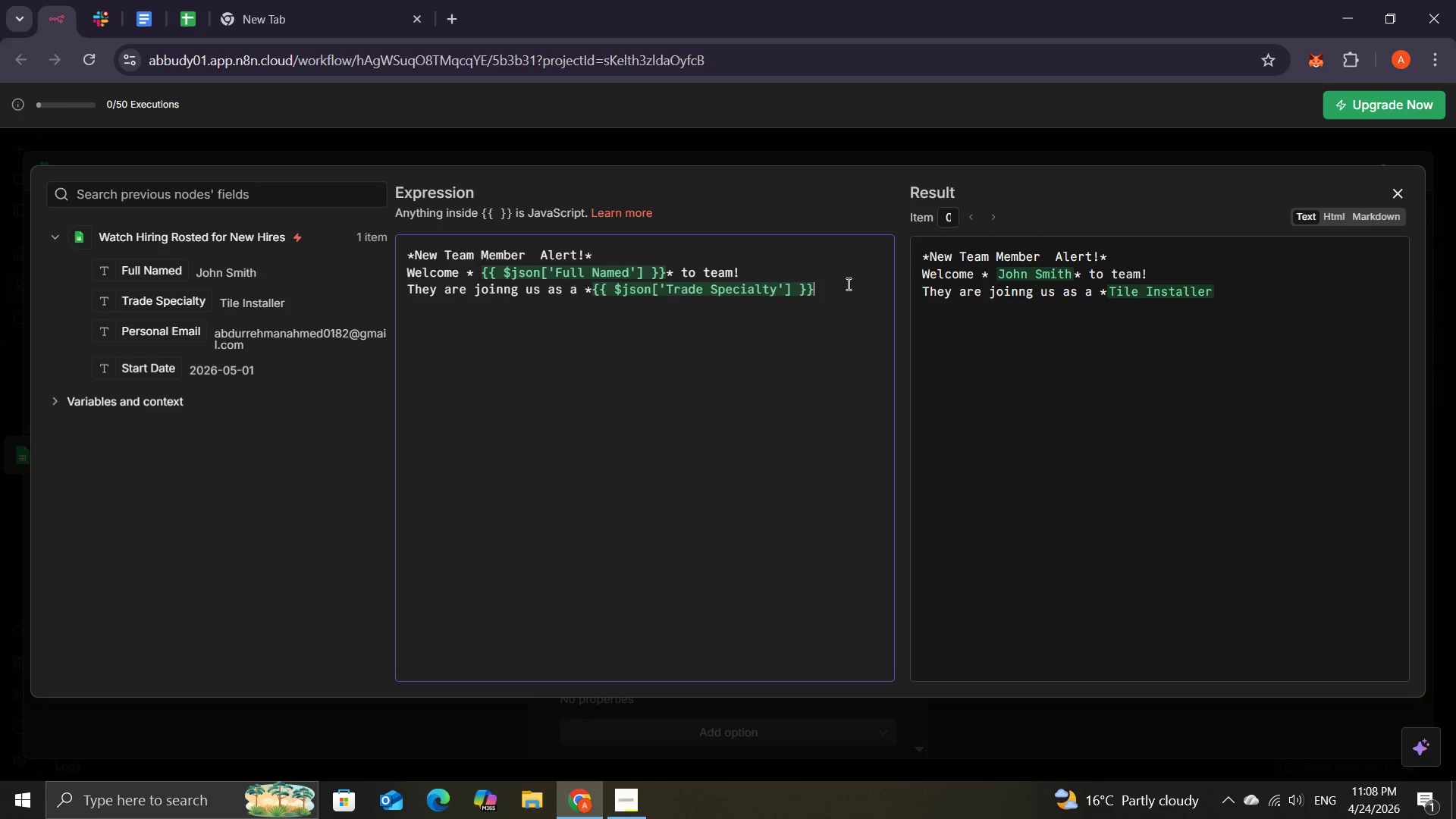 
key(NumpadMultiply)
 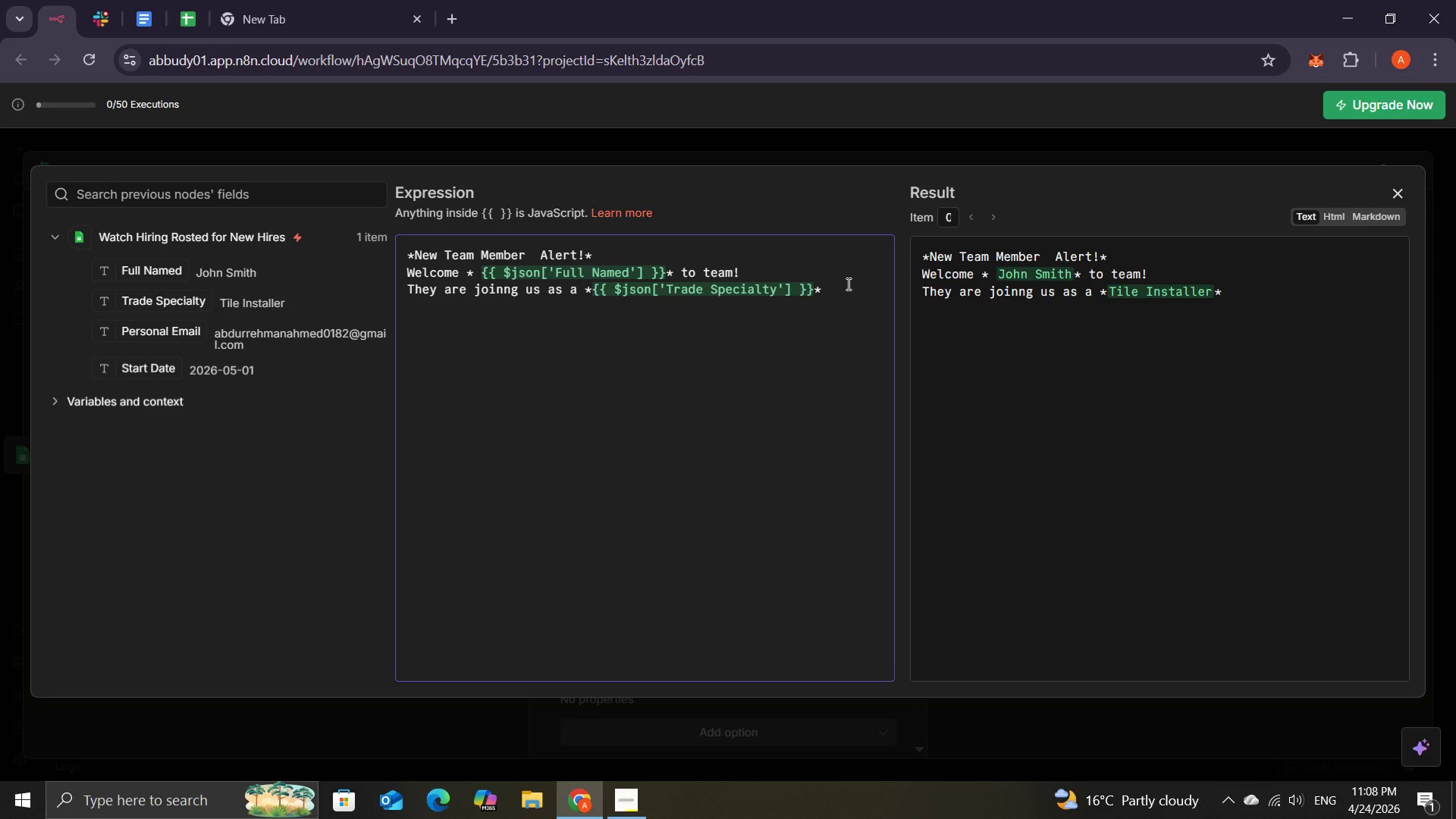 
type( starting on )
 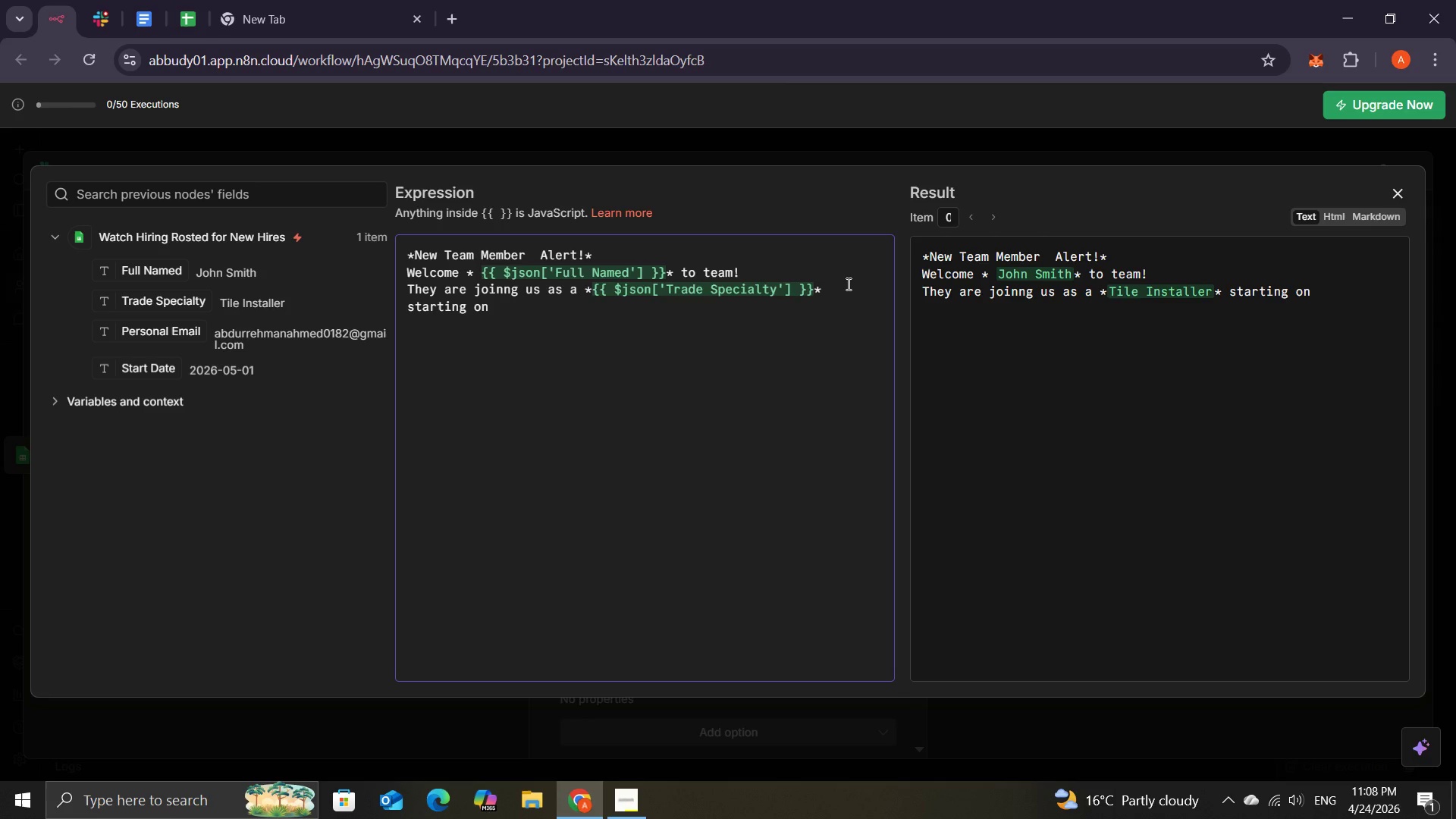 
key(NumpadMultiply)
 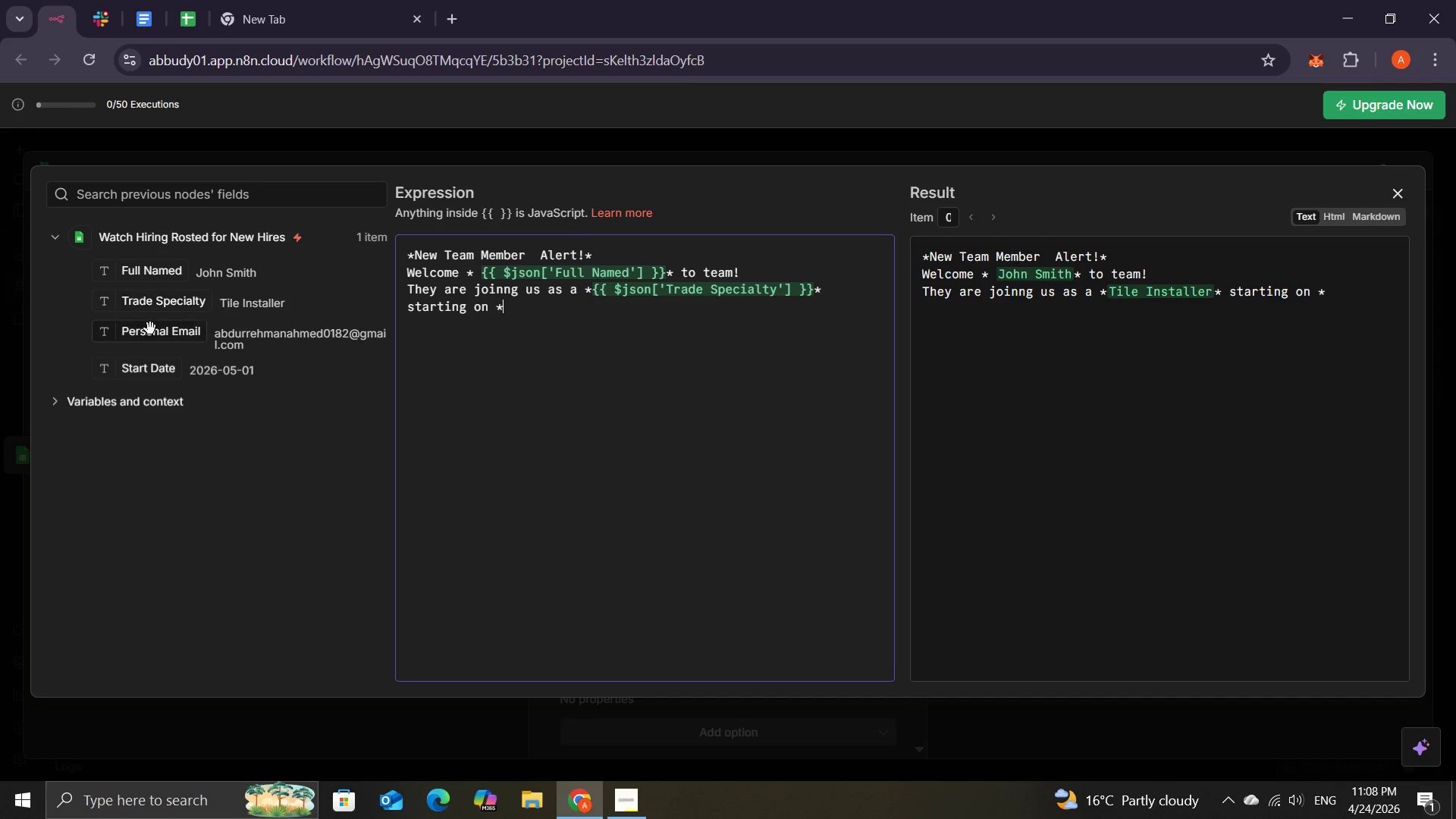 
wait(7.31)
 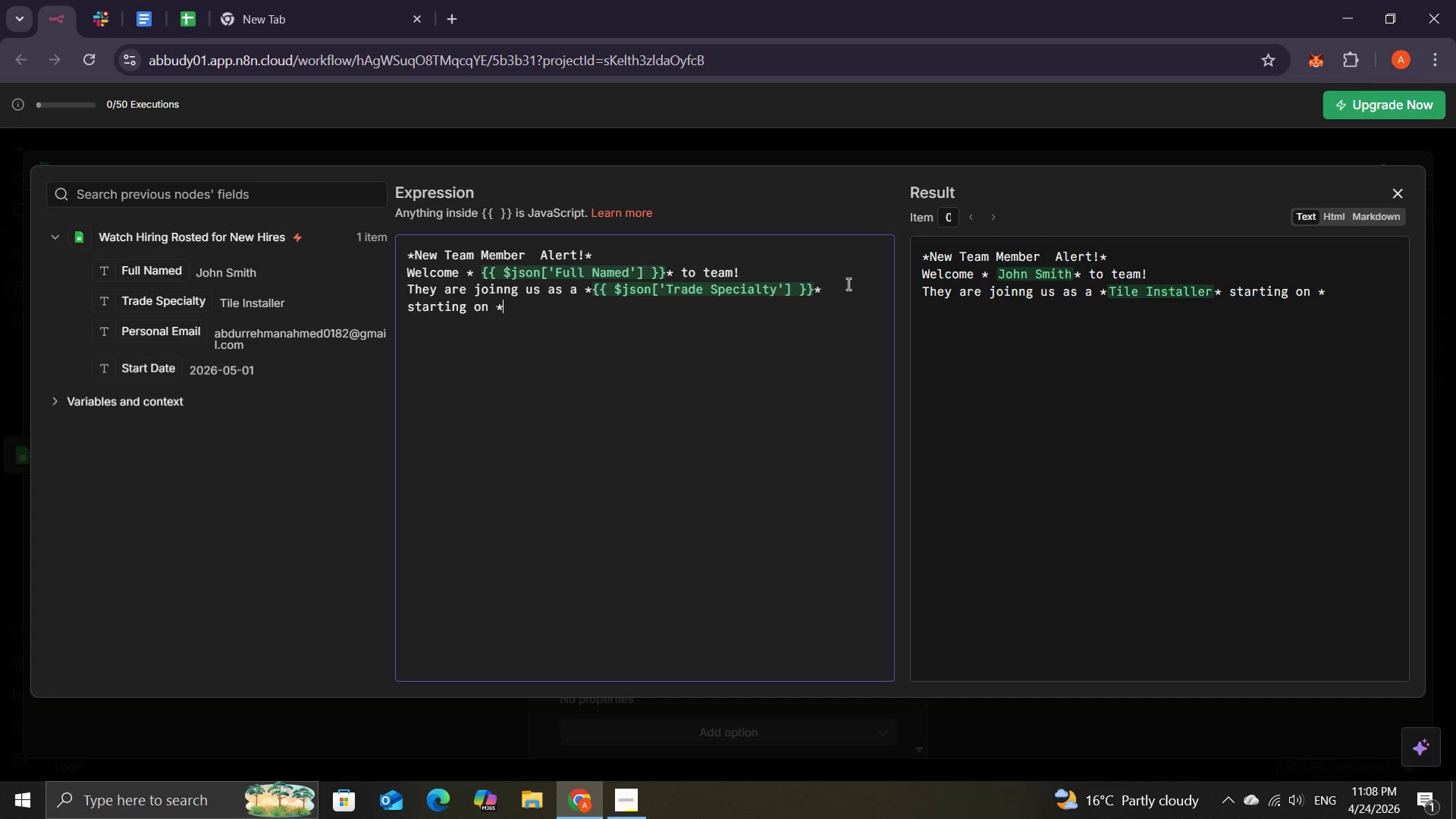 
left_click_drag(start_coordinate=[142, 366], to_coordinate=[526, 306])
 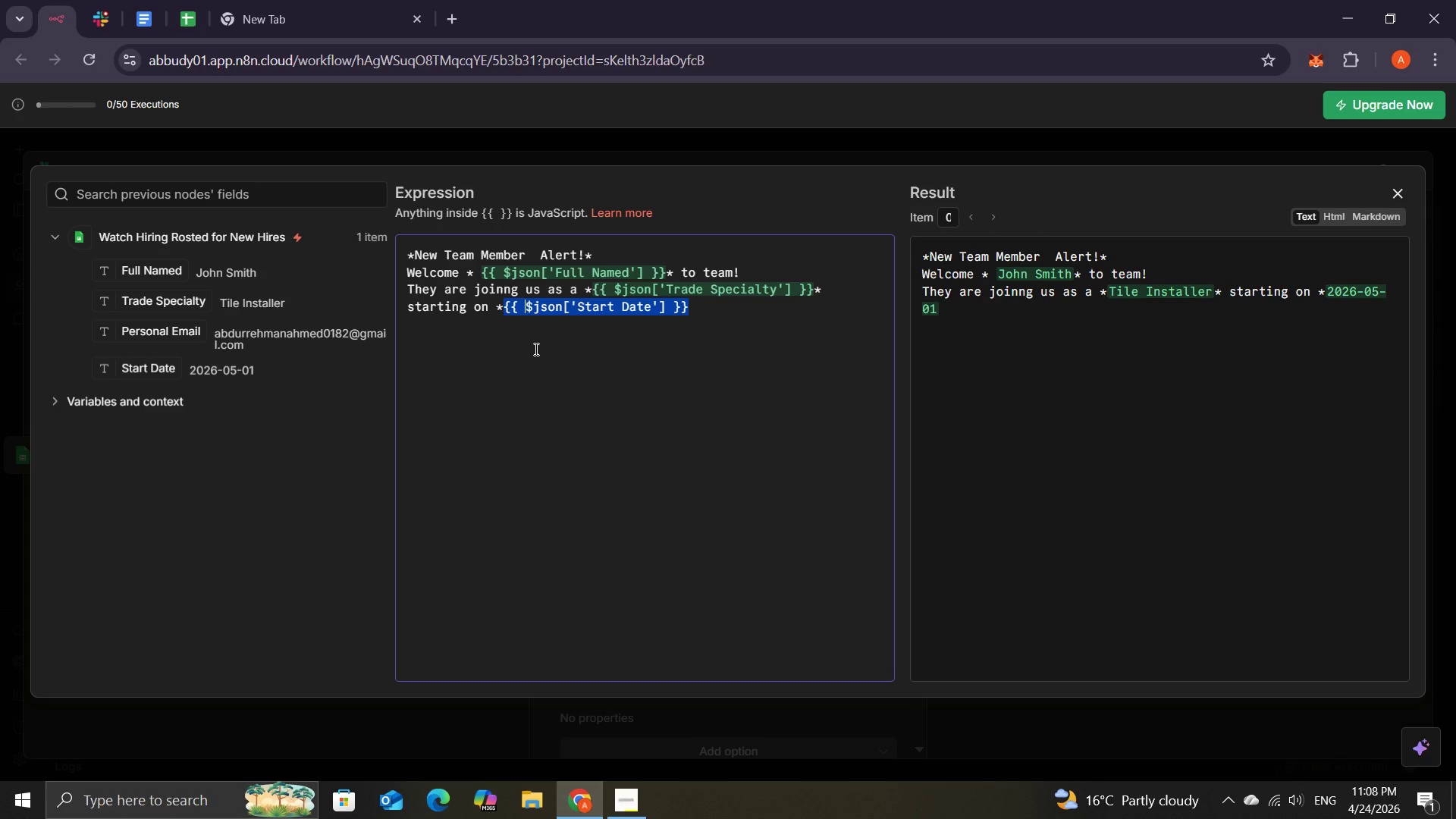 
wait(10.81)
 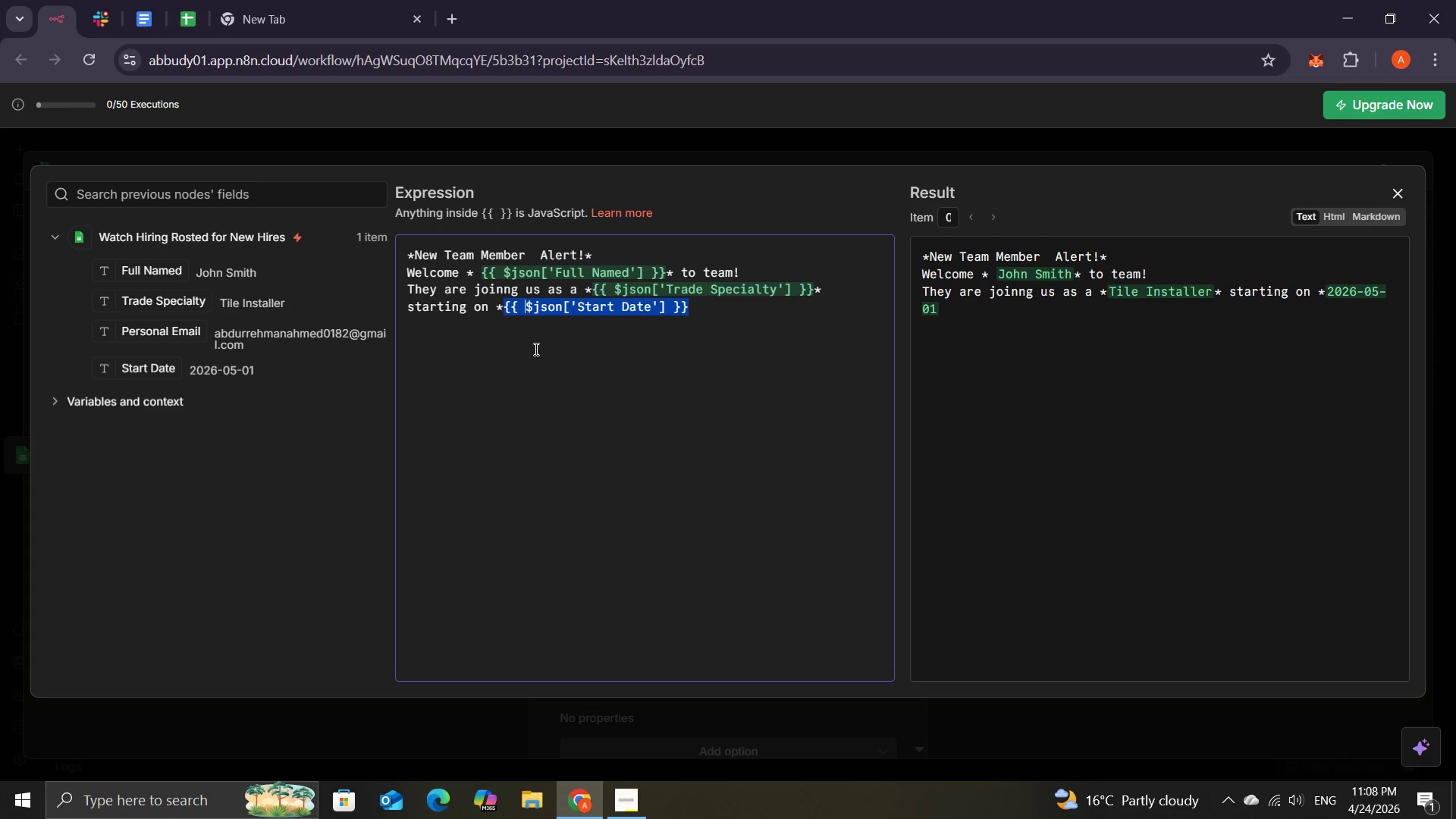 
left_click([704, 313])
 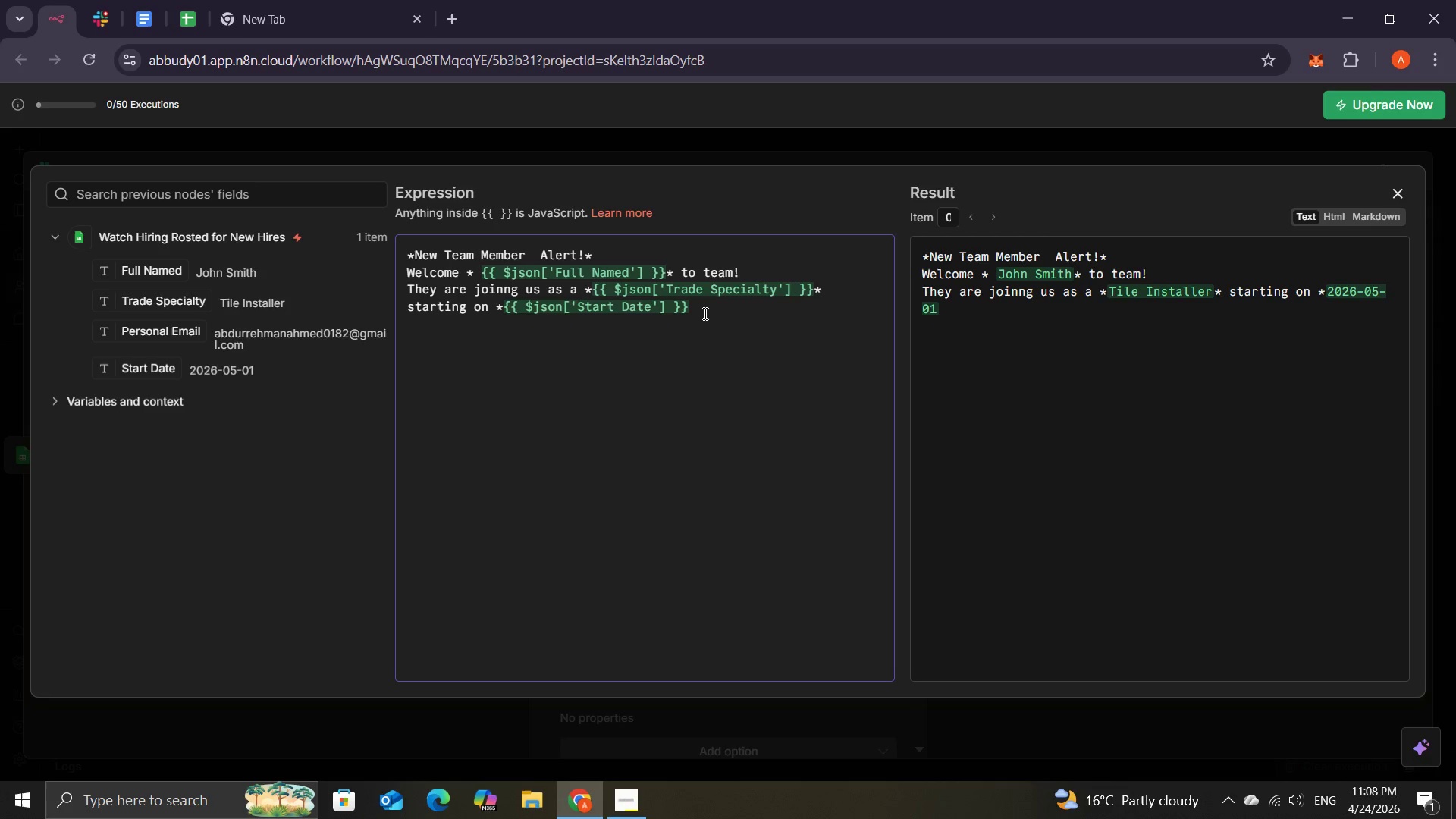 
key(NumpadMultiply)
 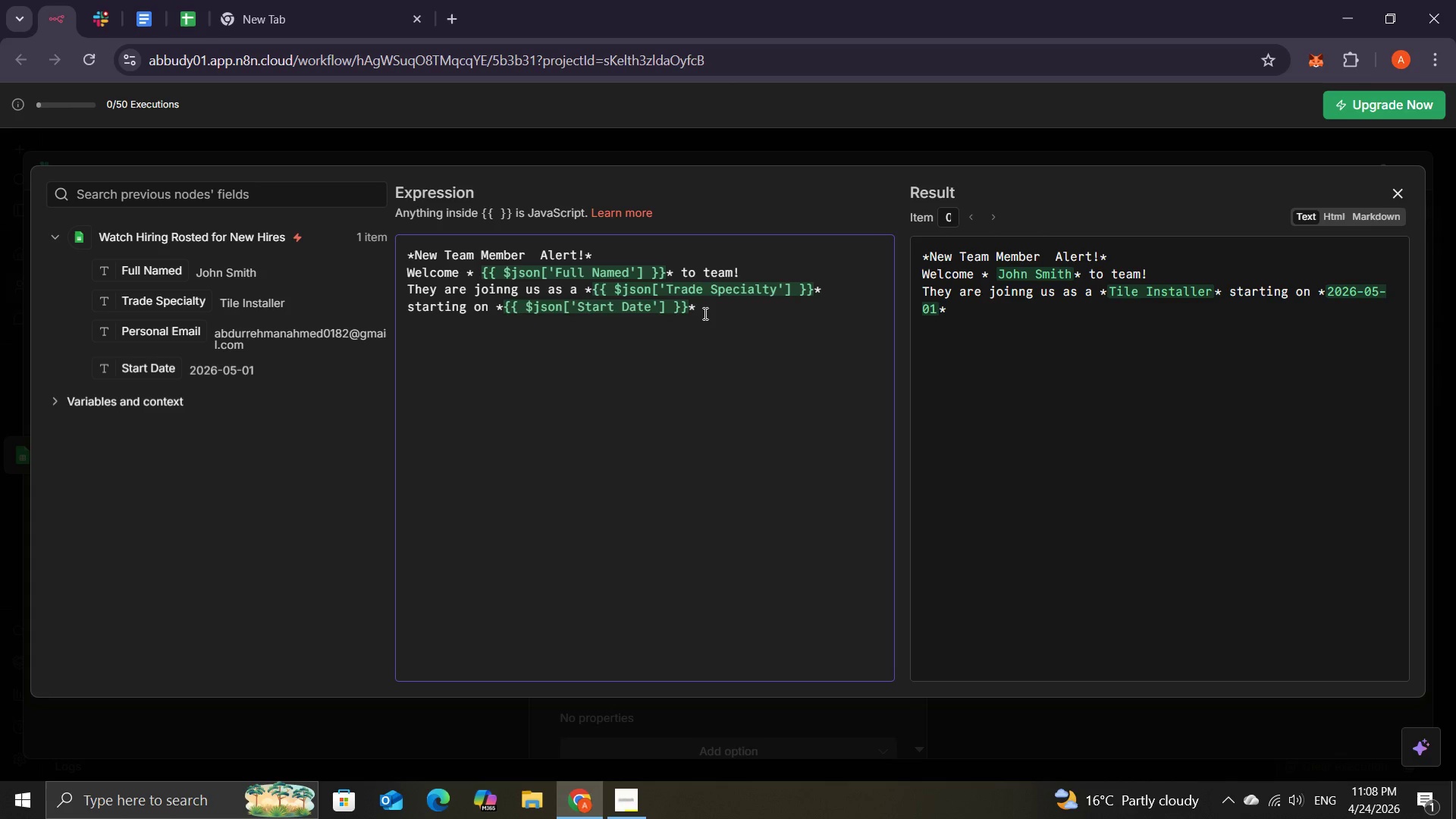 
key(Period)
 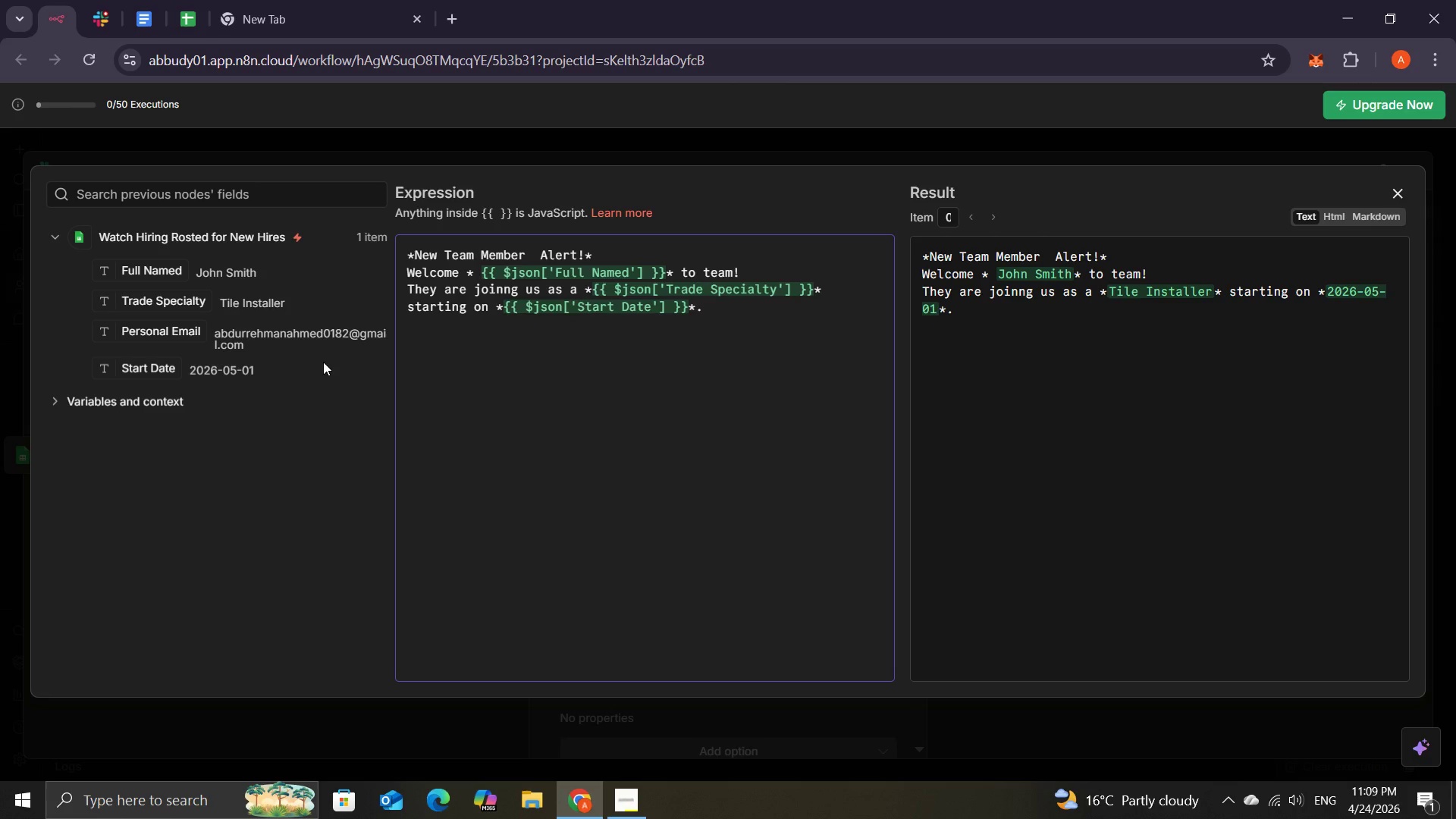 
wait(10.03)
 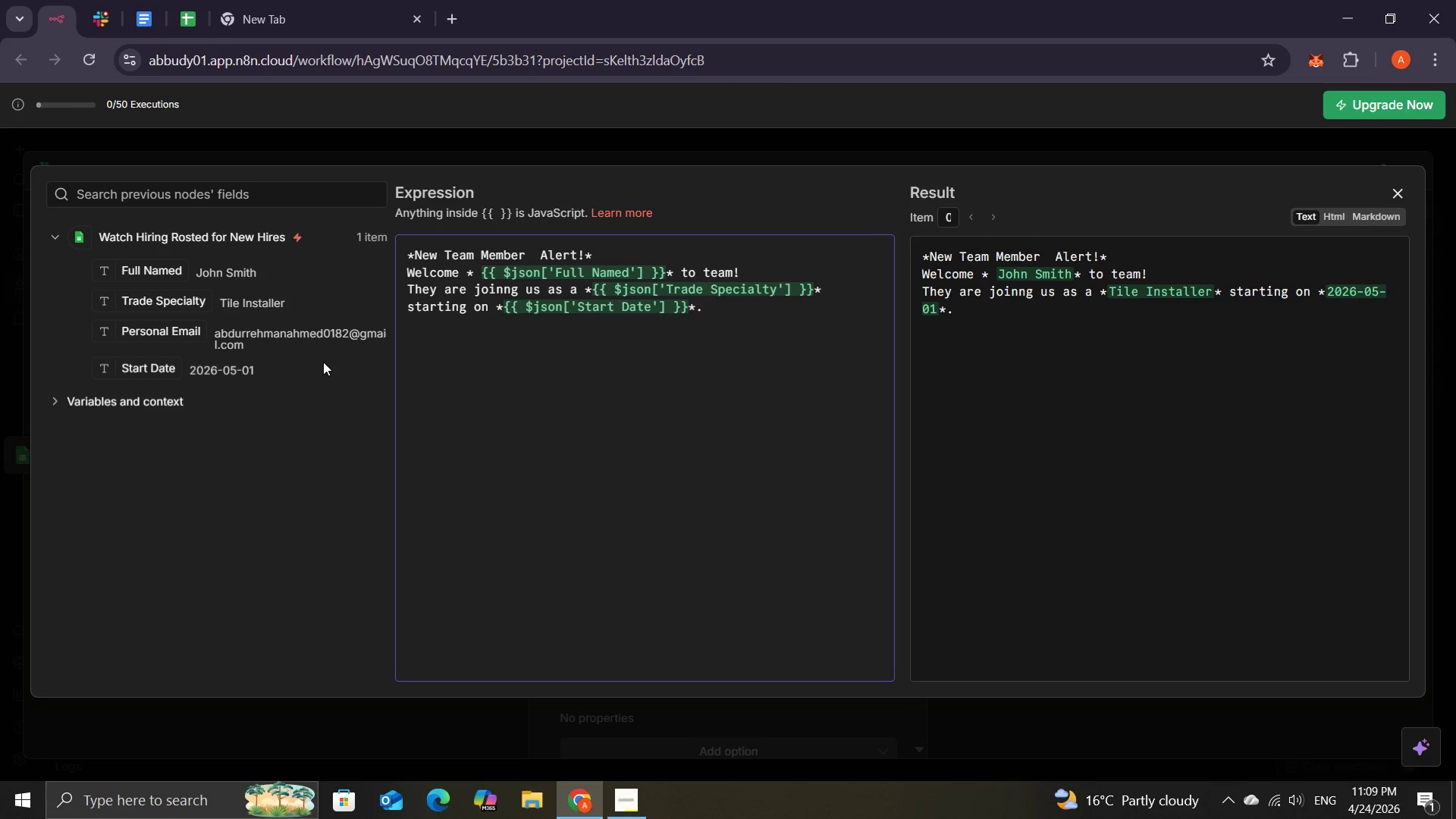 
left_click([1401, 189])
 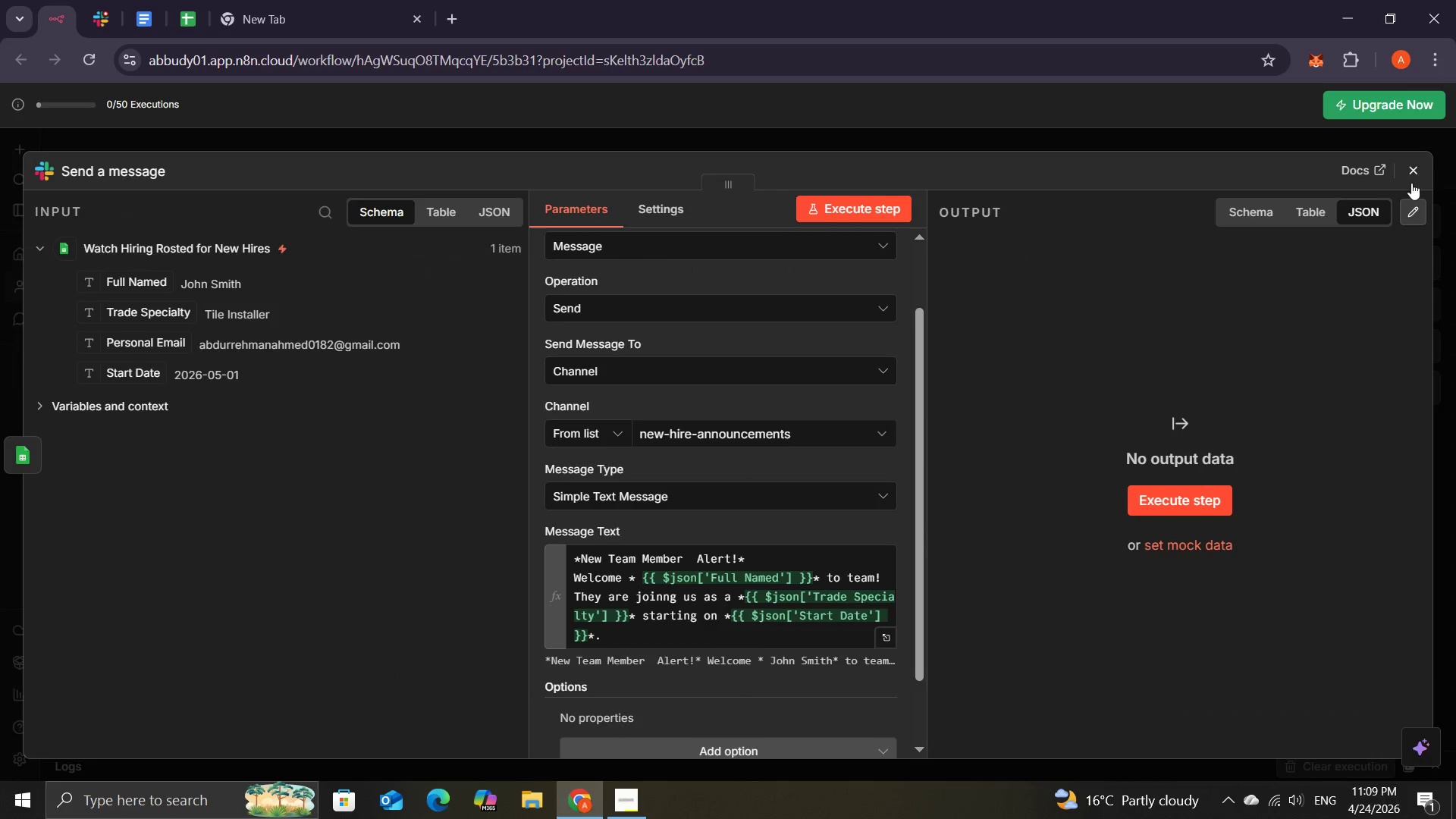 
left_click([1412, 183])
 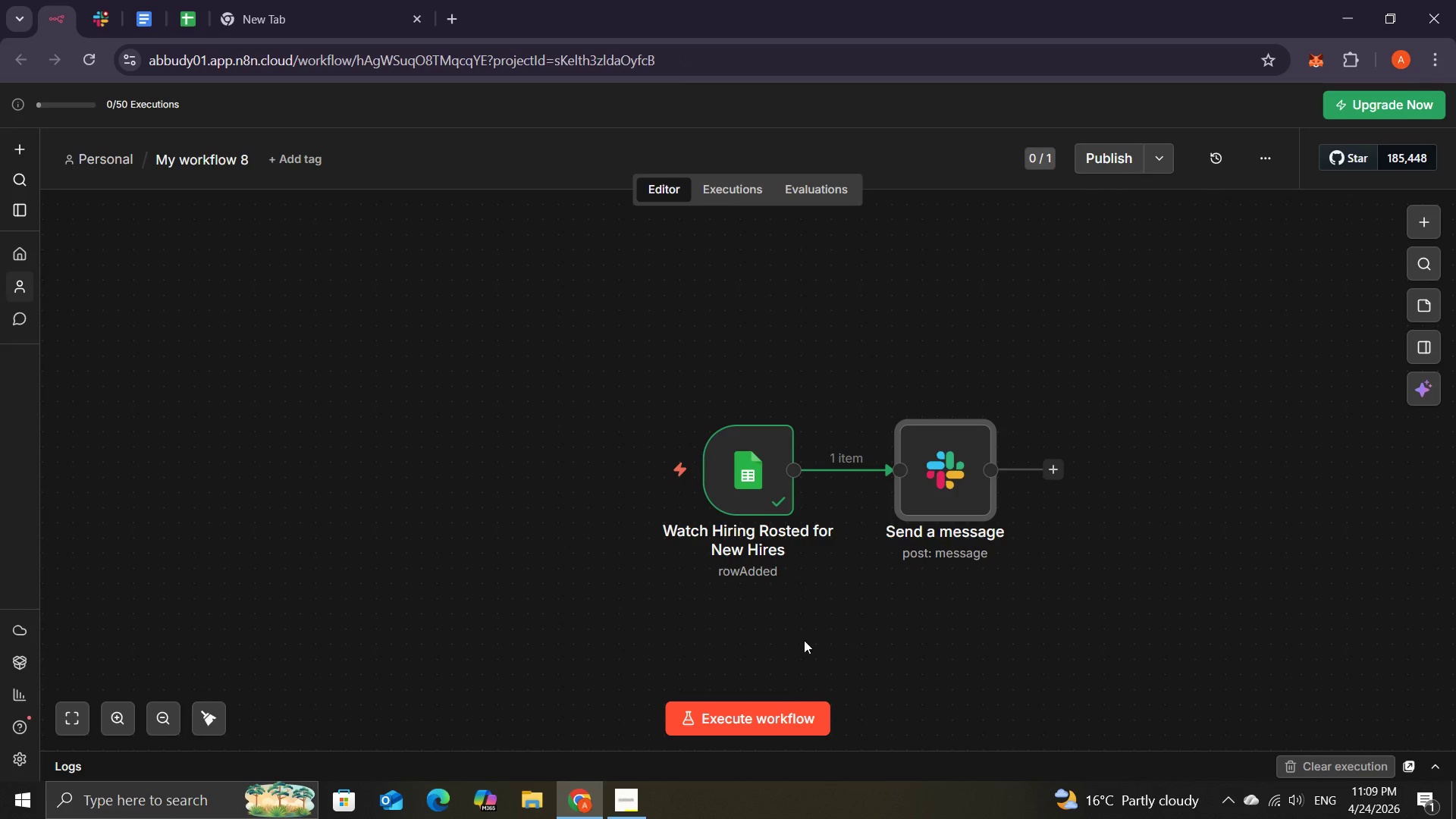 
mouse_move([723, 720])
 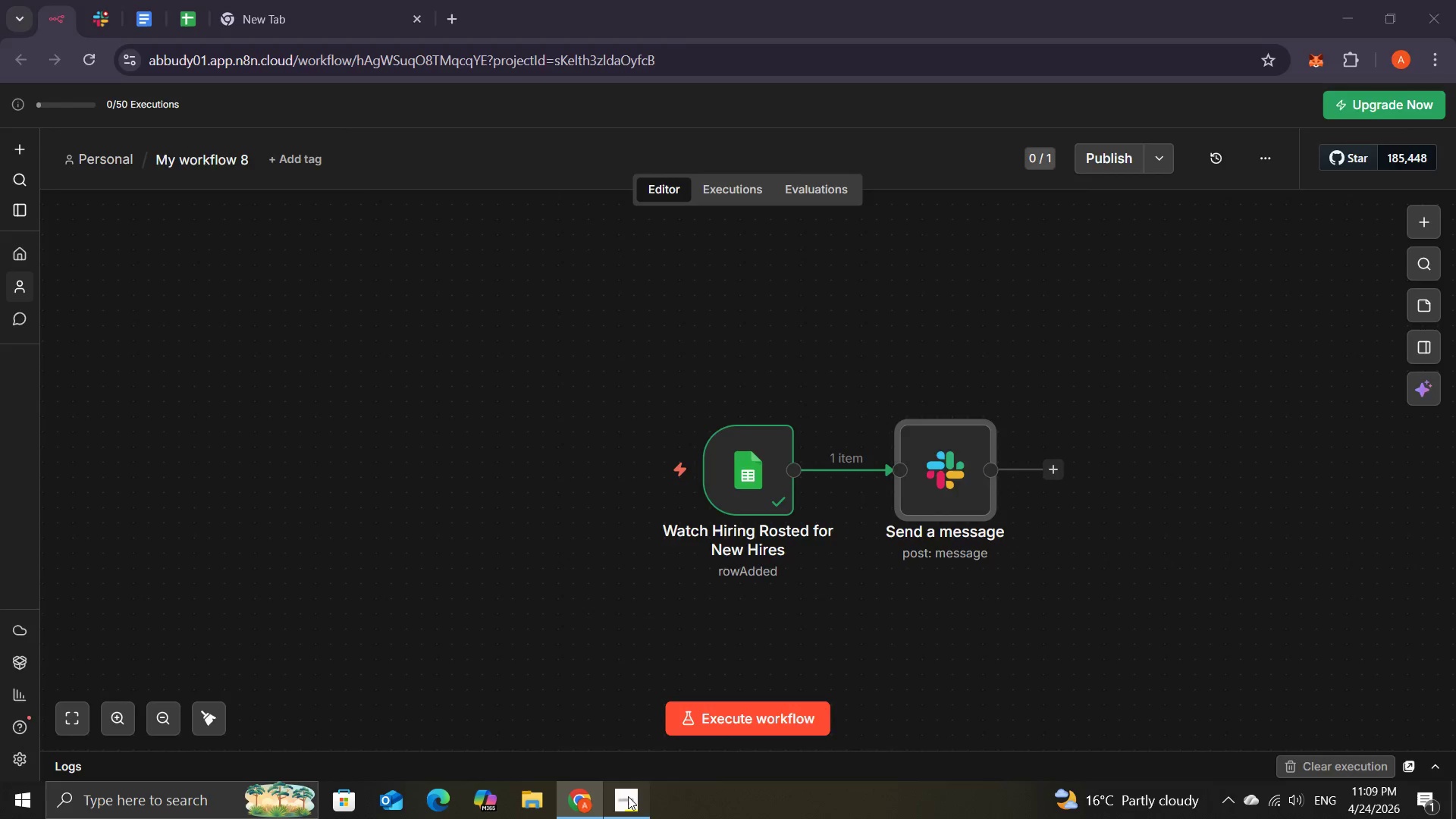 
double_click([628, 796])
 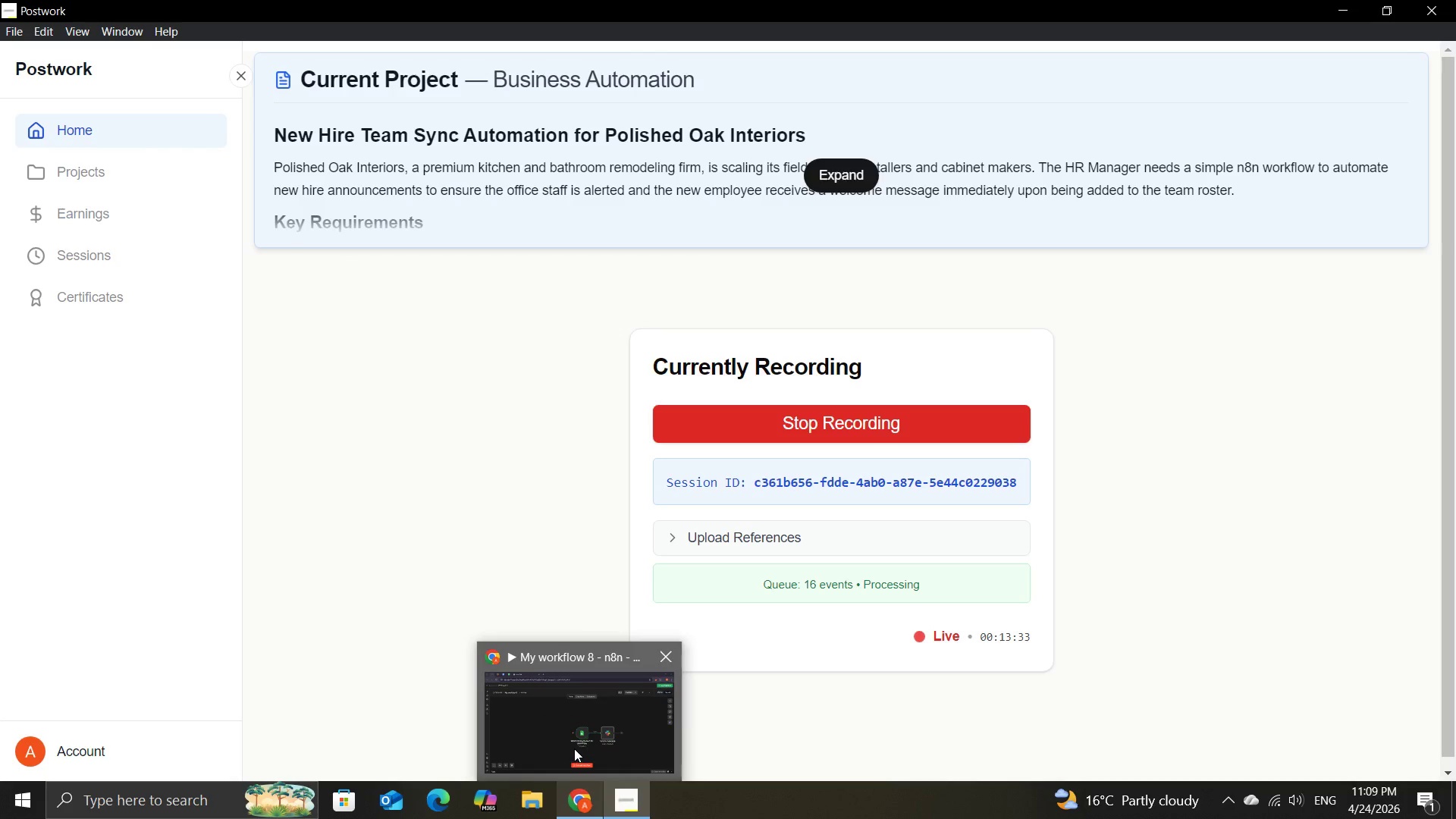 
left_click([574, 748])
 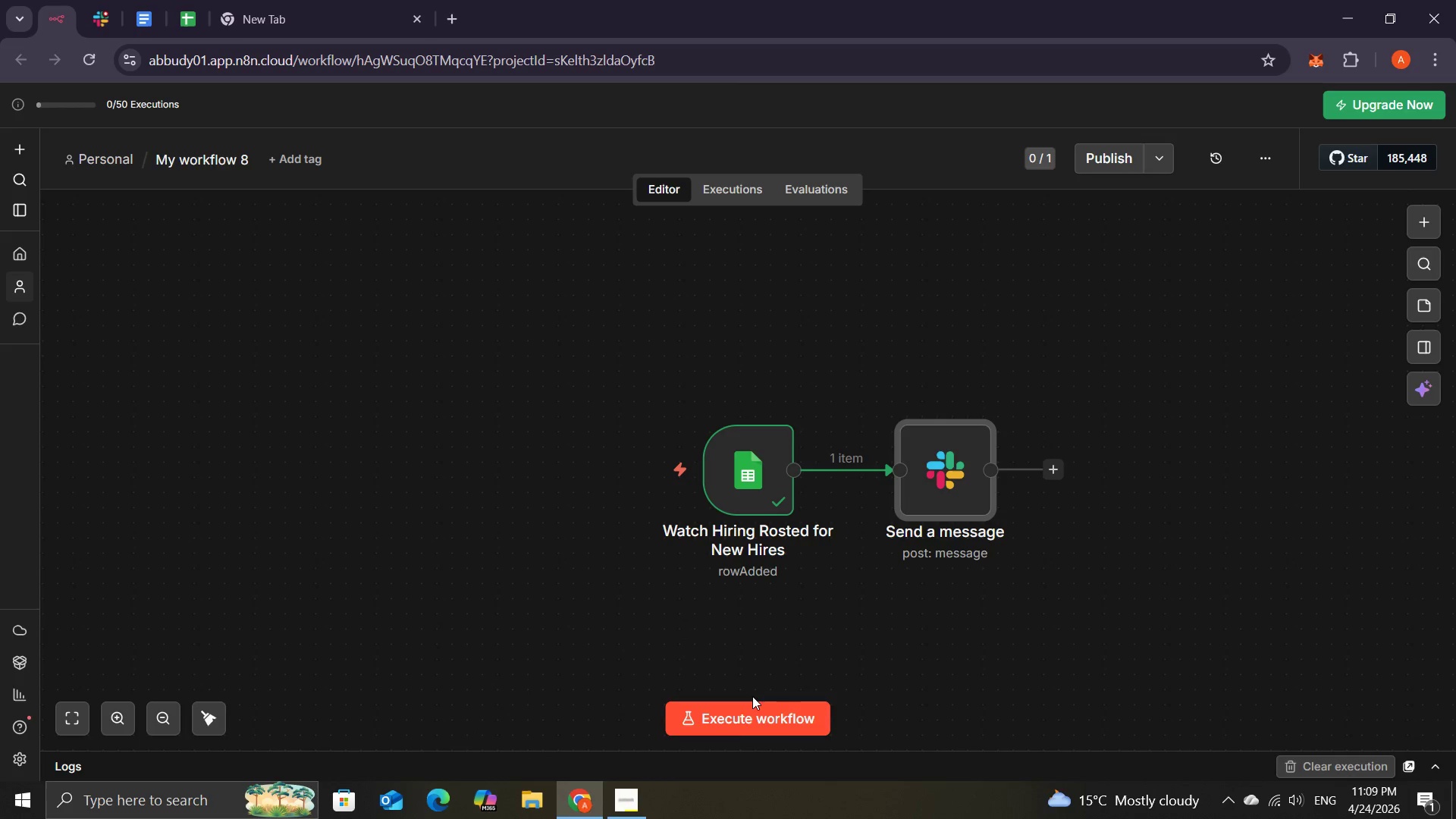 
left_click([739, 719])